 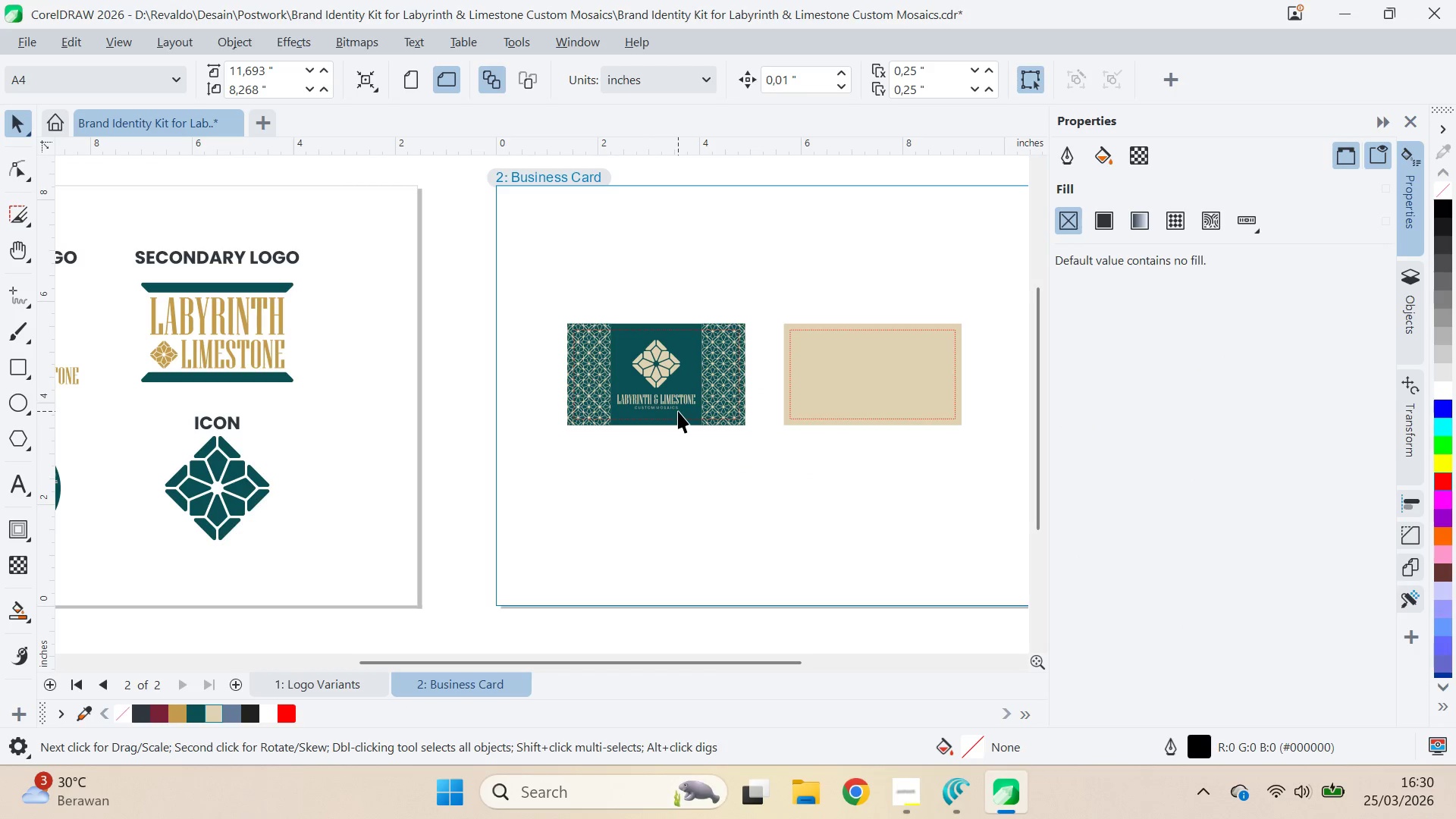 
key(Control+S)
 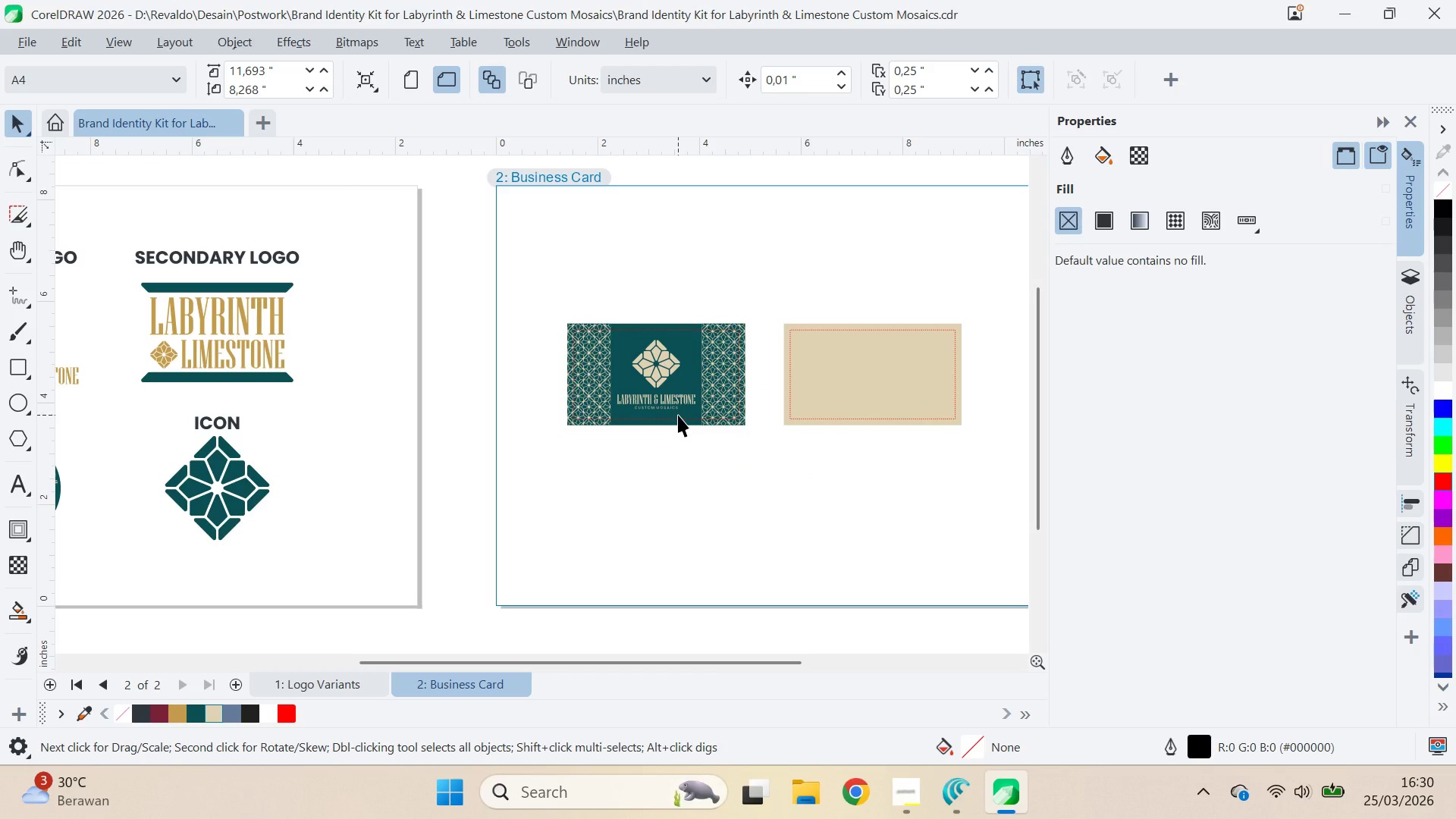 
wait(9.09)
 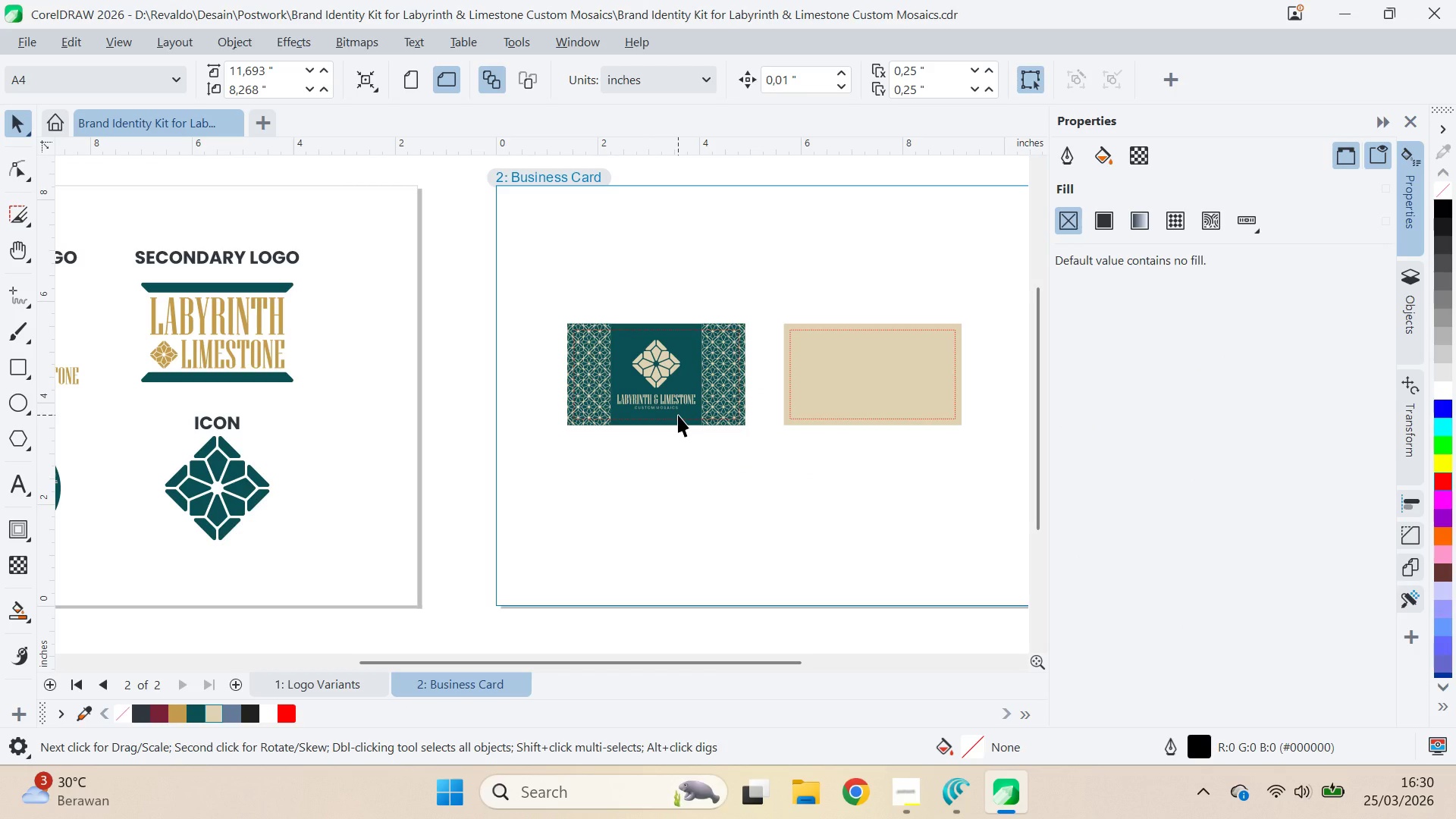 
type(qv)
 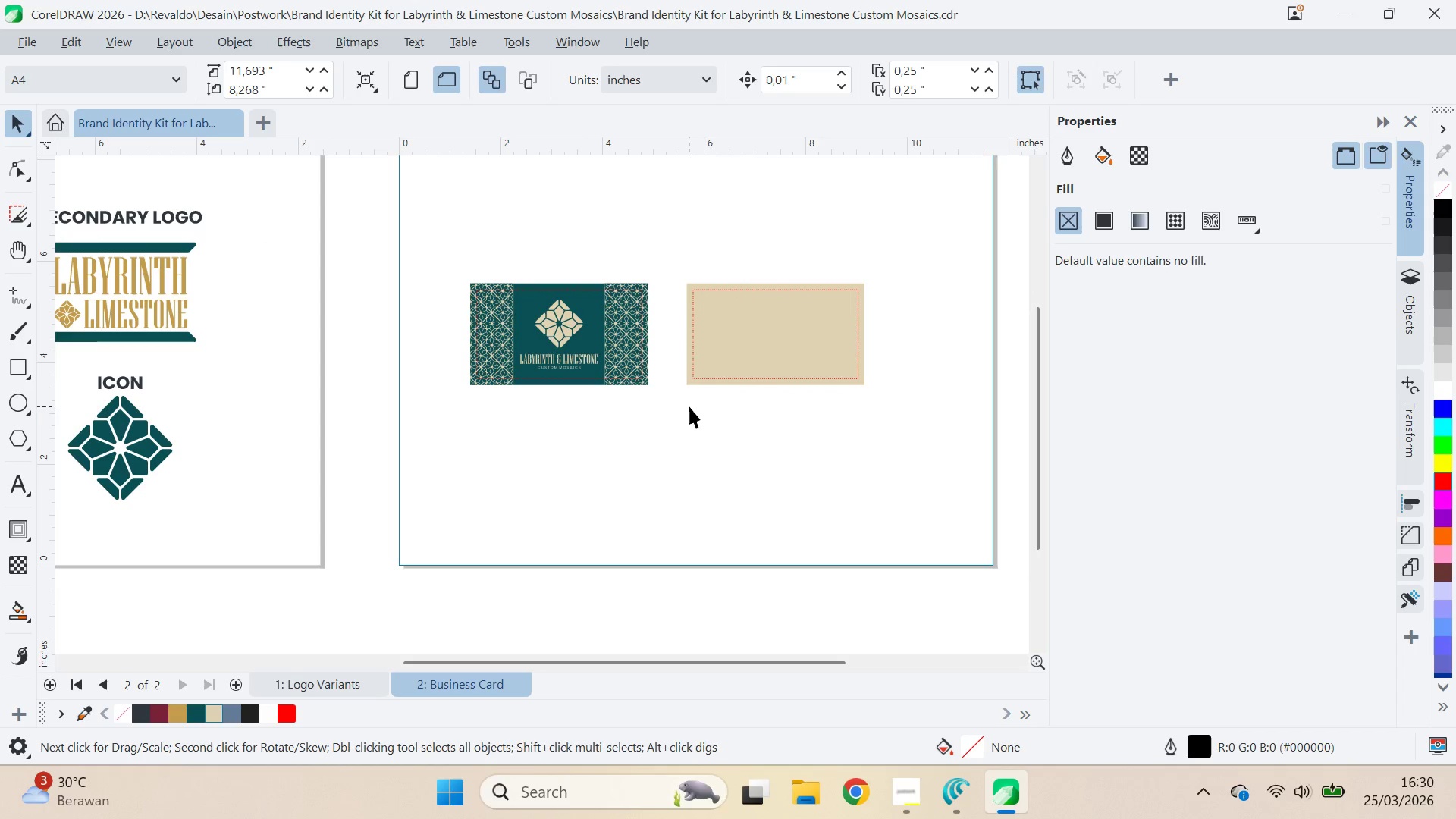 
left_click_drag(start_coordinate=[688, 432], to_coordinate=[591, 392])
 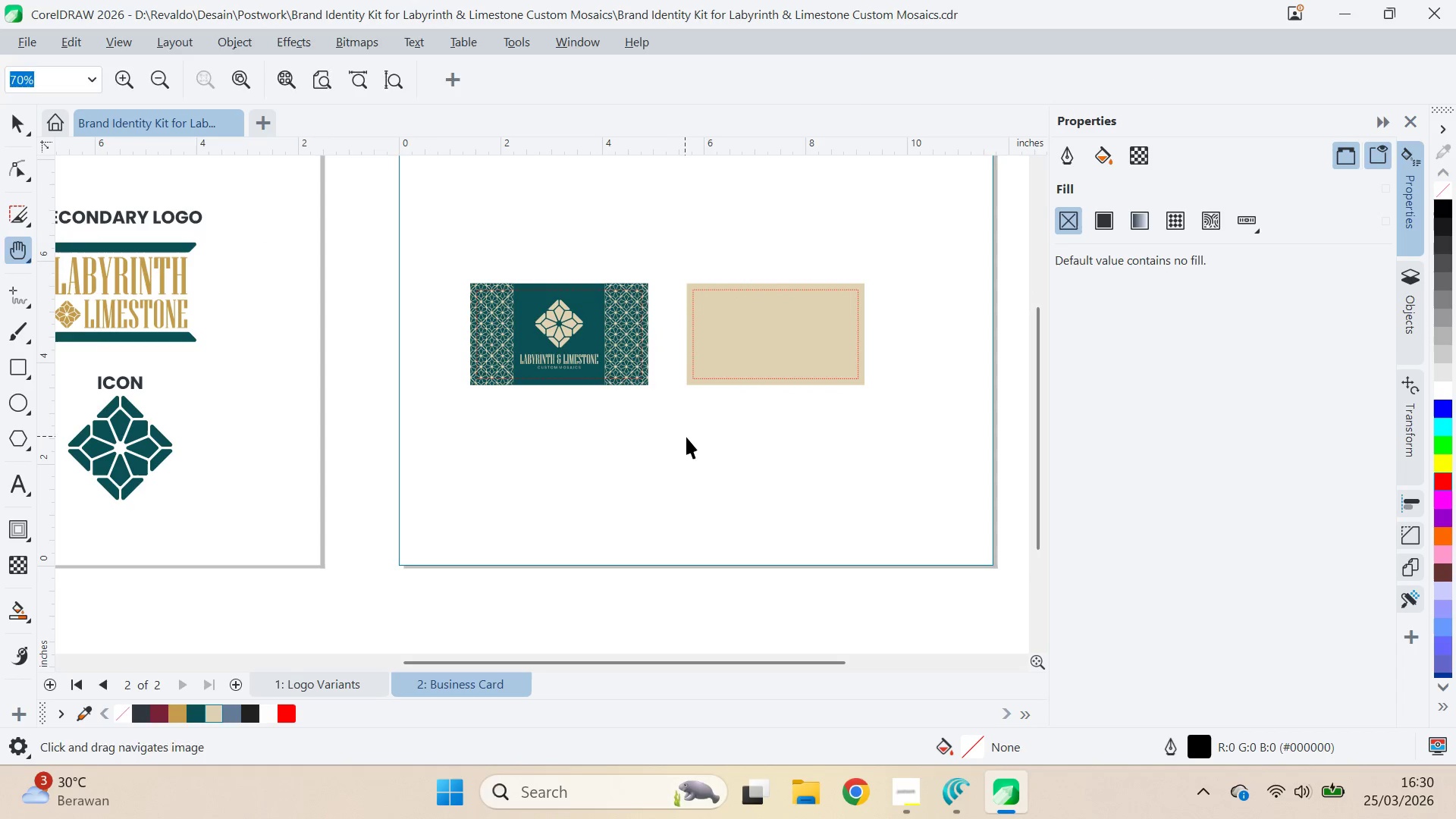 
double_click([686, 437])
 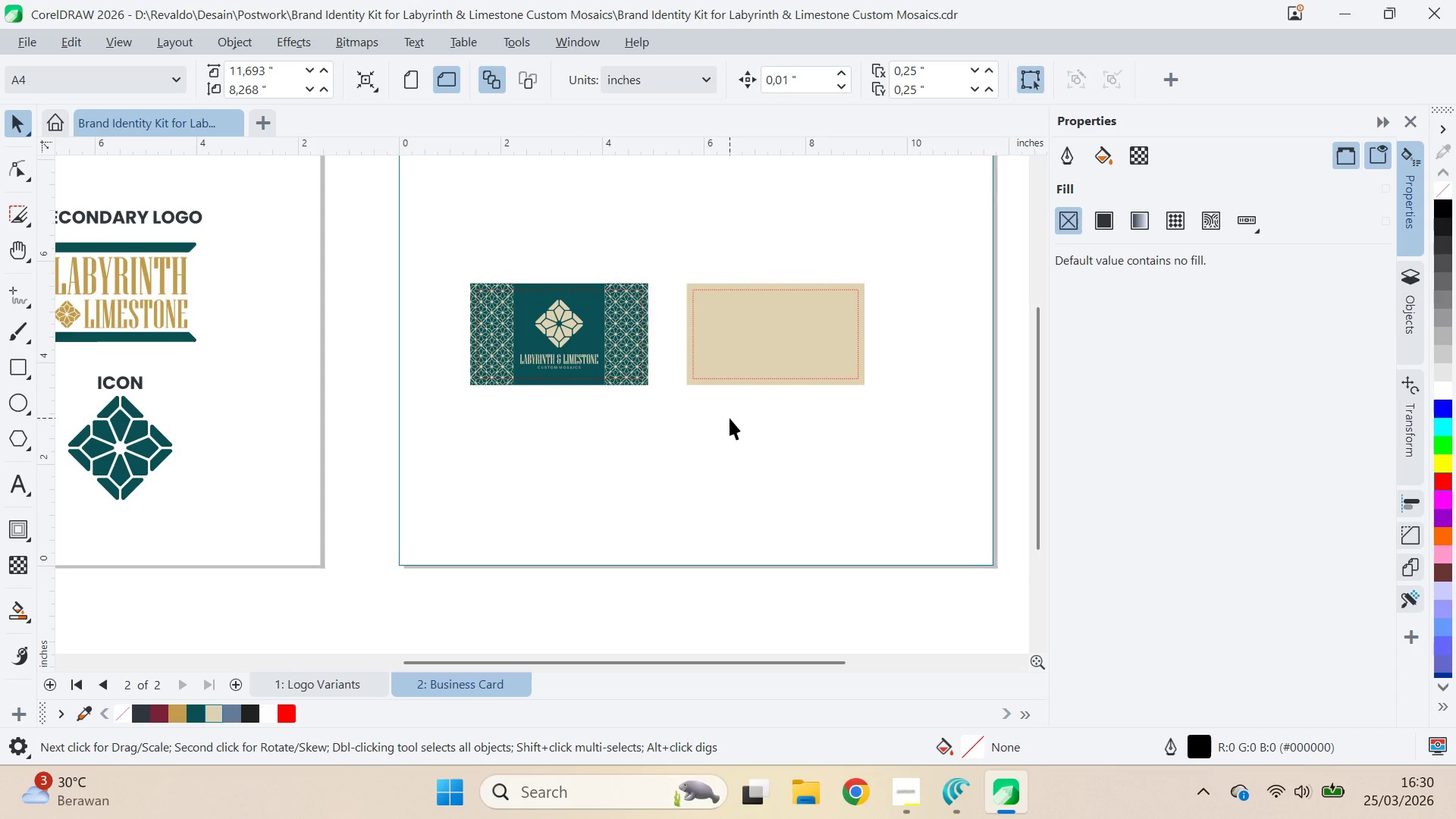 
scroll: coordinate [726, 424], scroll_direction: up, amount: 2.0
 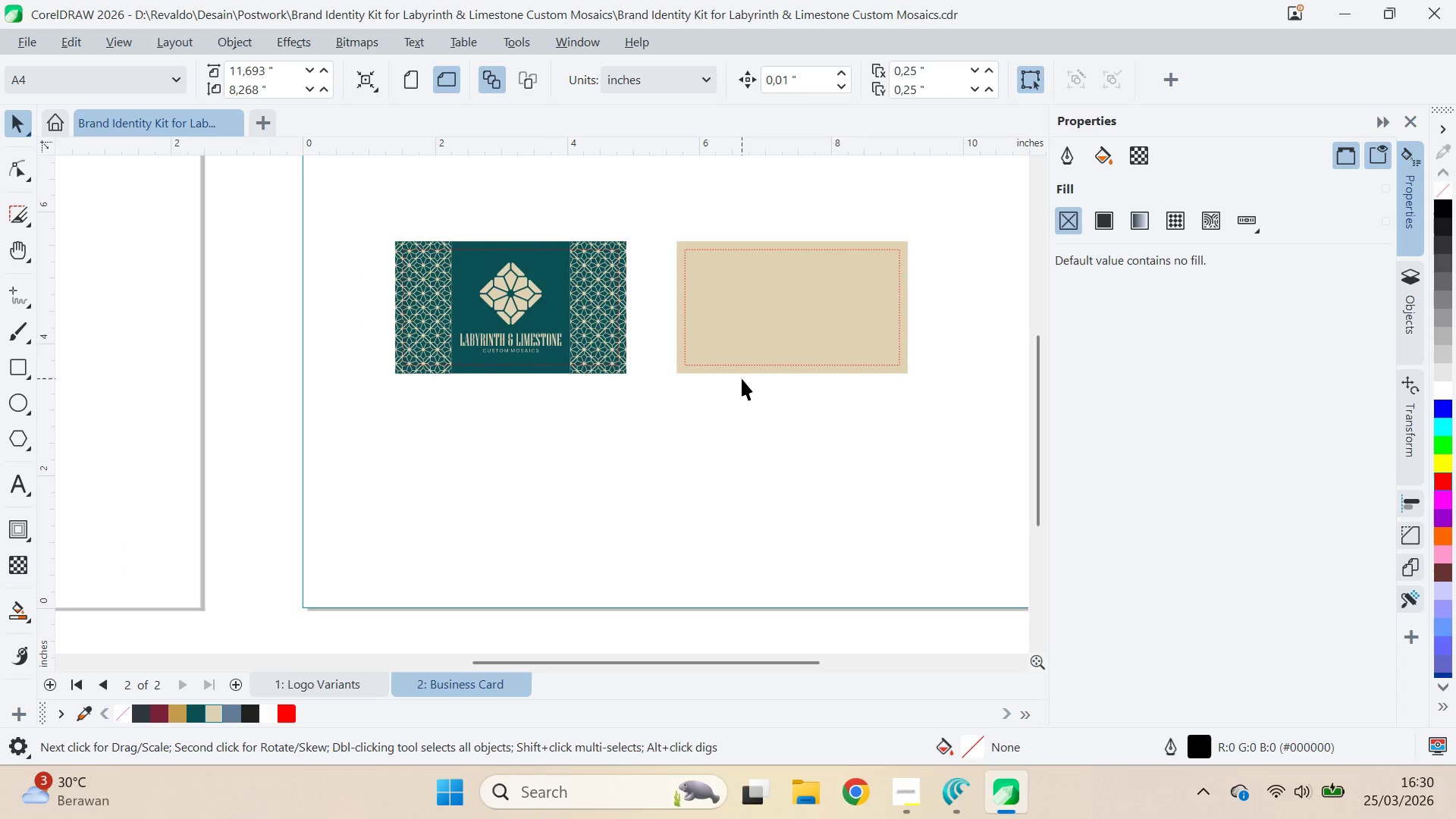 
key(Q)
 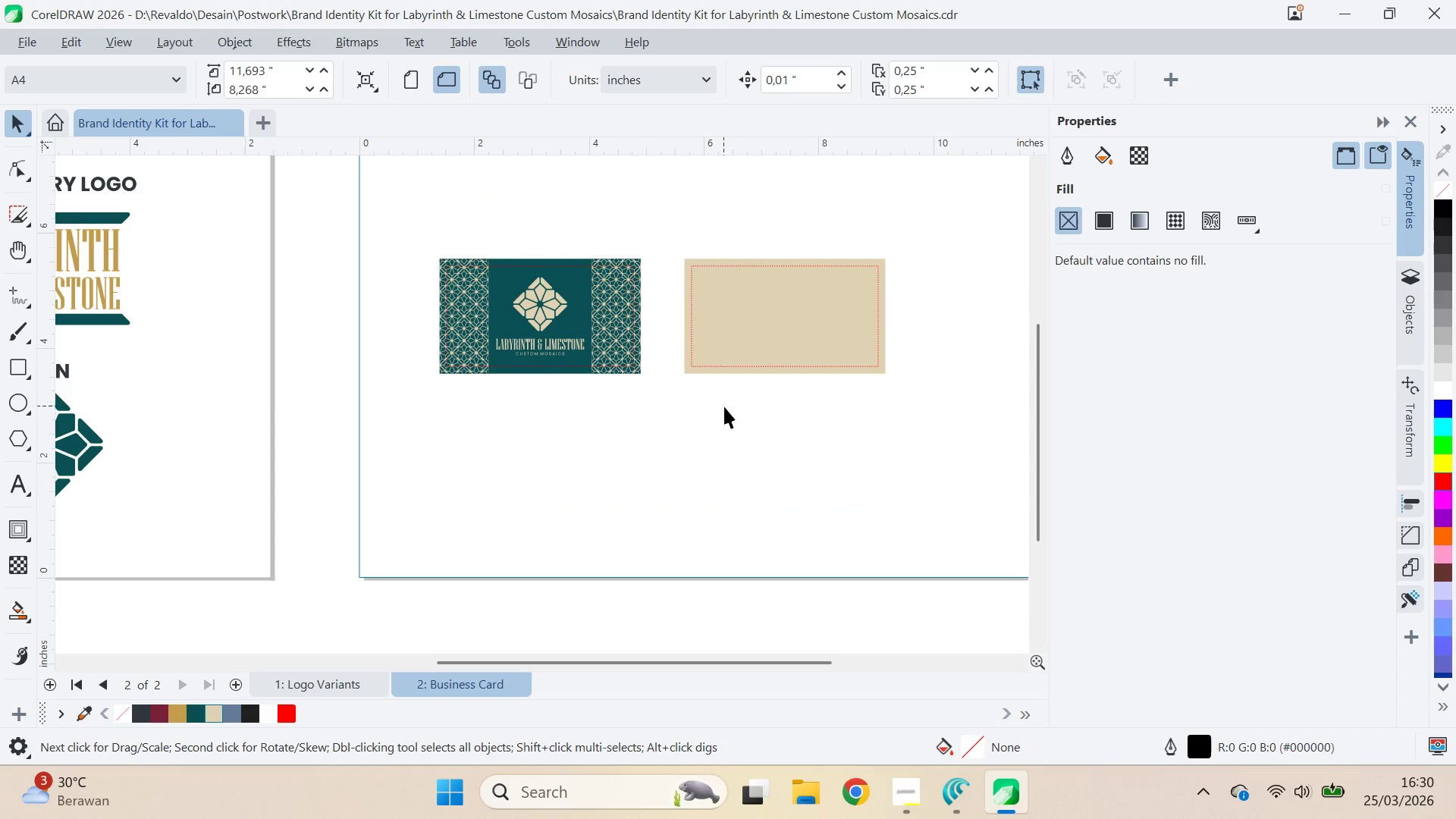 
scroll: coordinate [745, 380], scroll_direction: down, amount: 1.0
 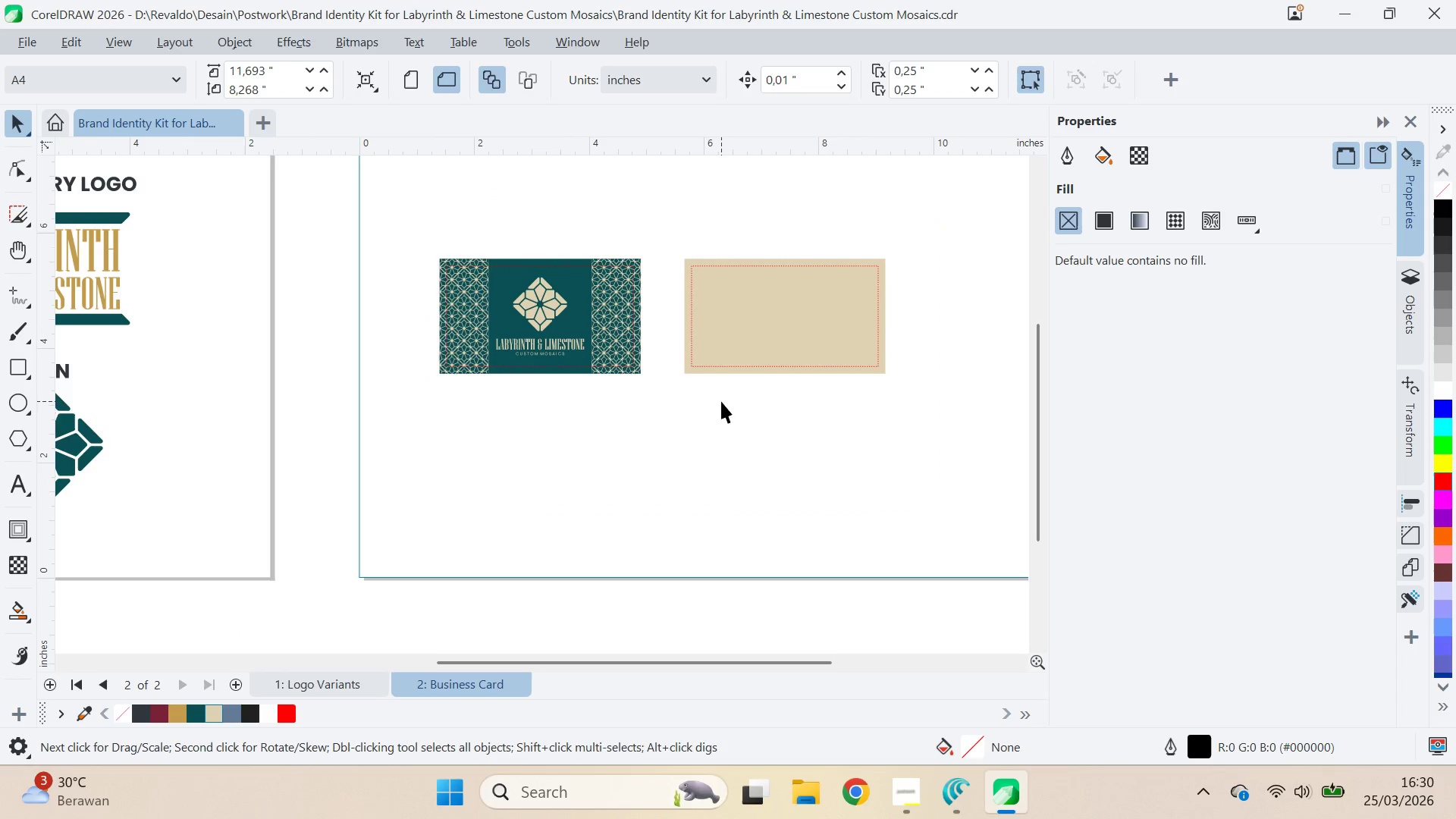 
type(qvqv)
 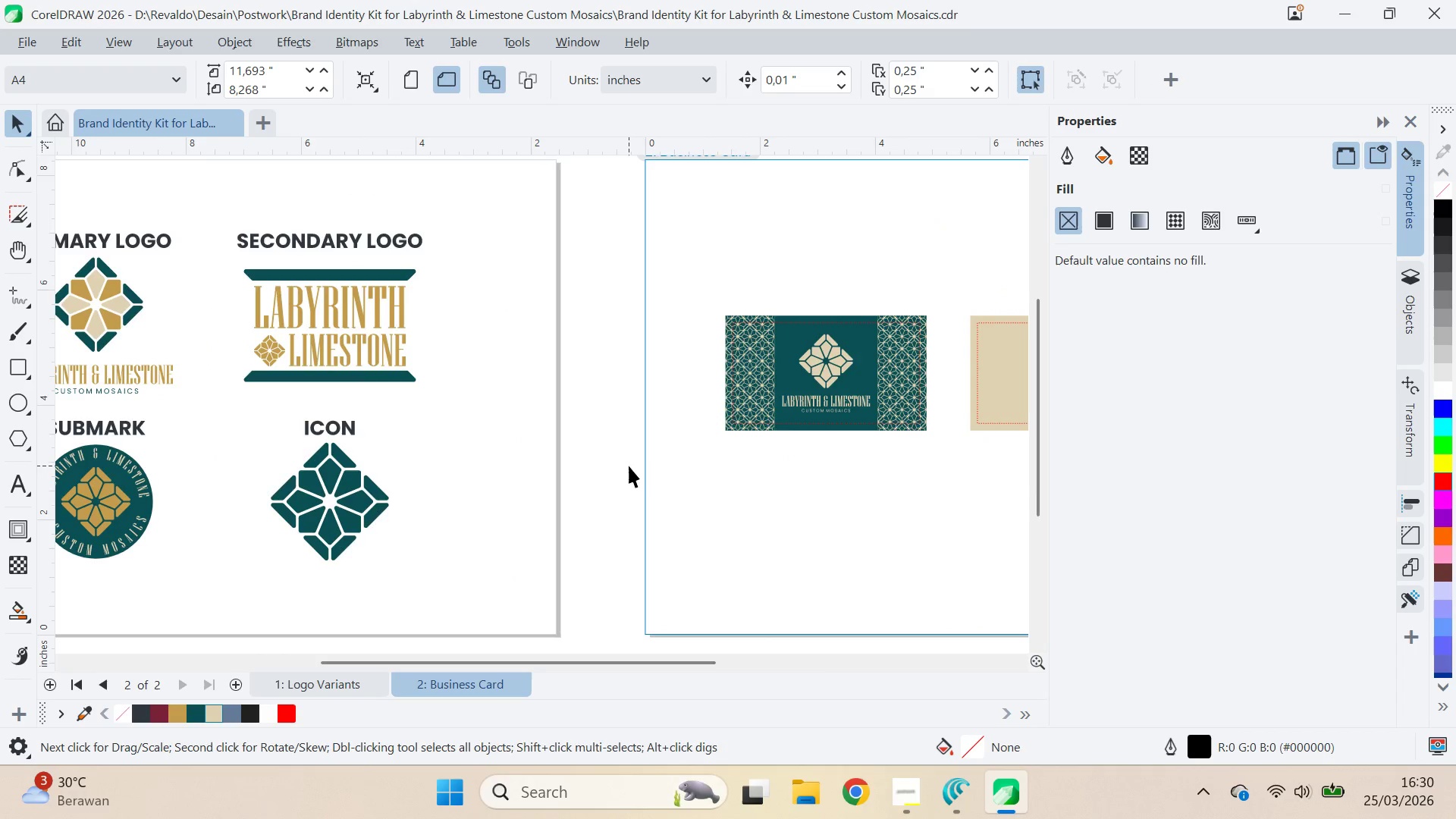 
left_click_drag(start_coordinate=[725, 421], to_coordinate=[808, 576])
 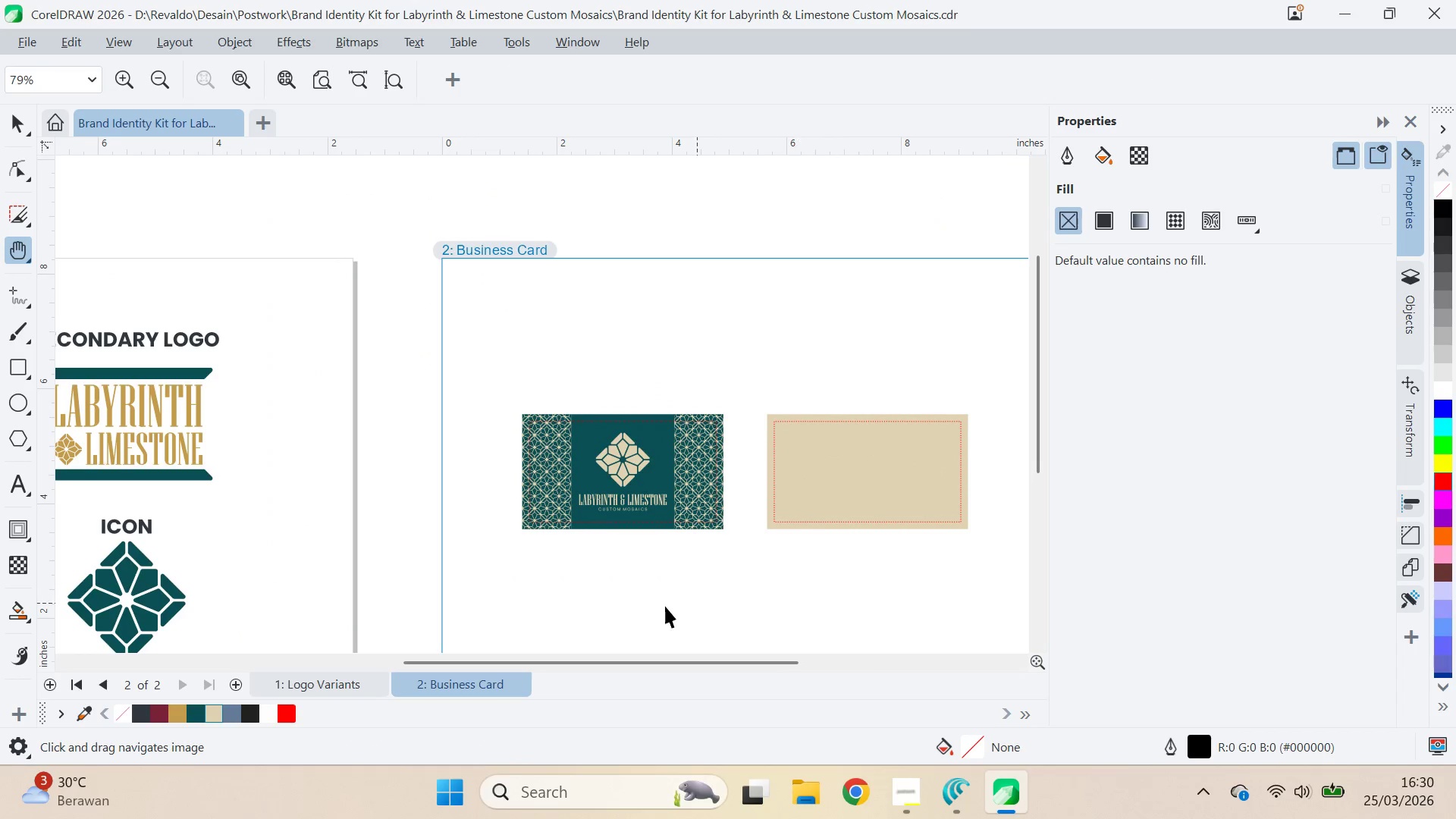 
left_click_drag(start_coordinate=[665, 606], to_coordinate=[877, 519])
 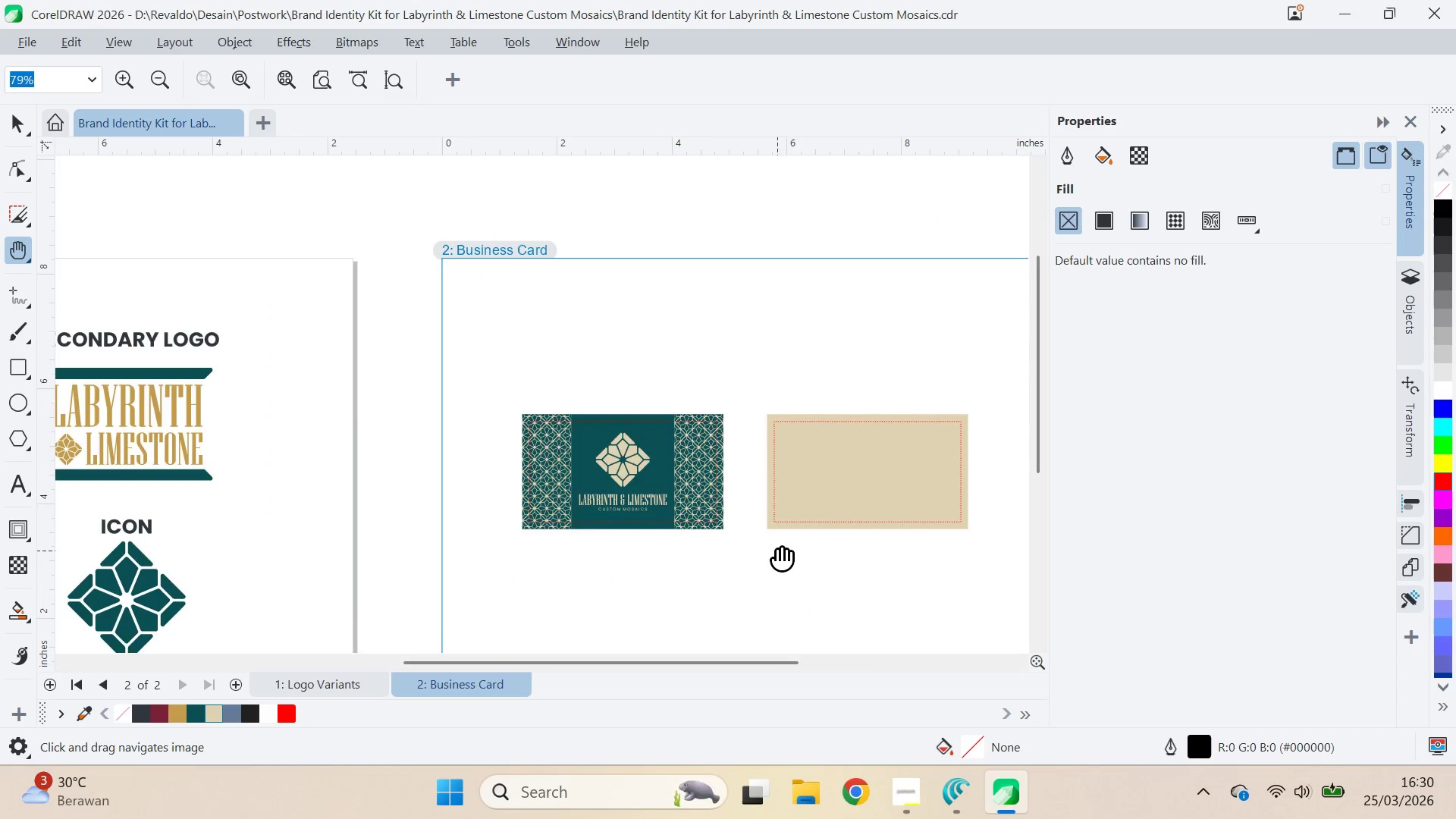 
left_click_drag(start_coordinate=[777, 551], to_coordinate=[981, 452])
 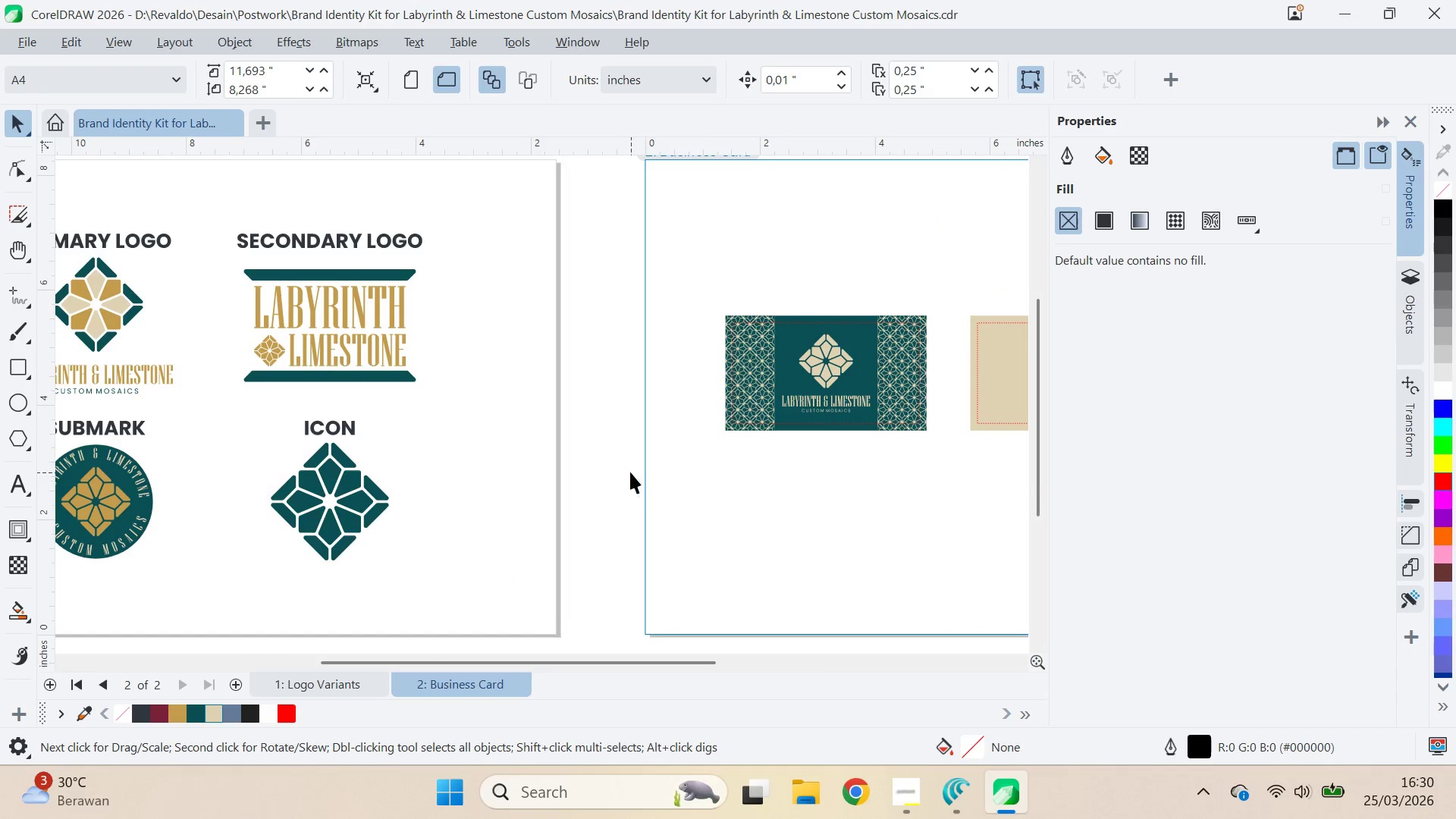 
left_click([630, 467])
 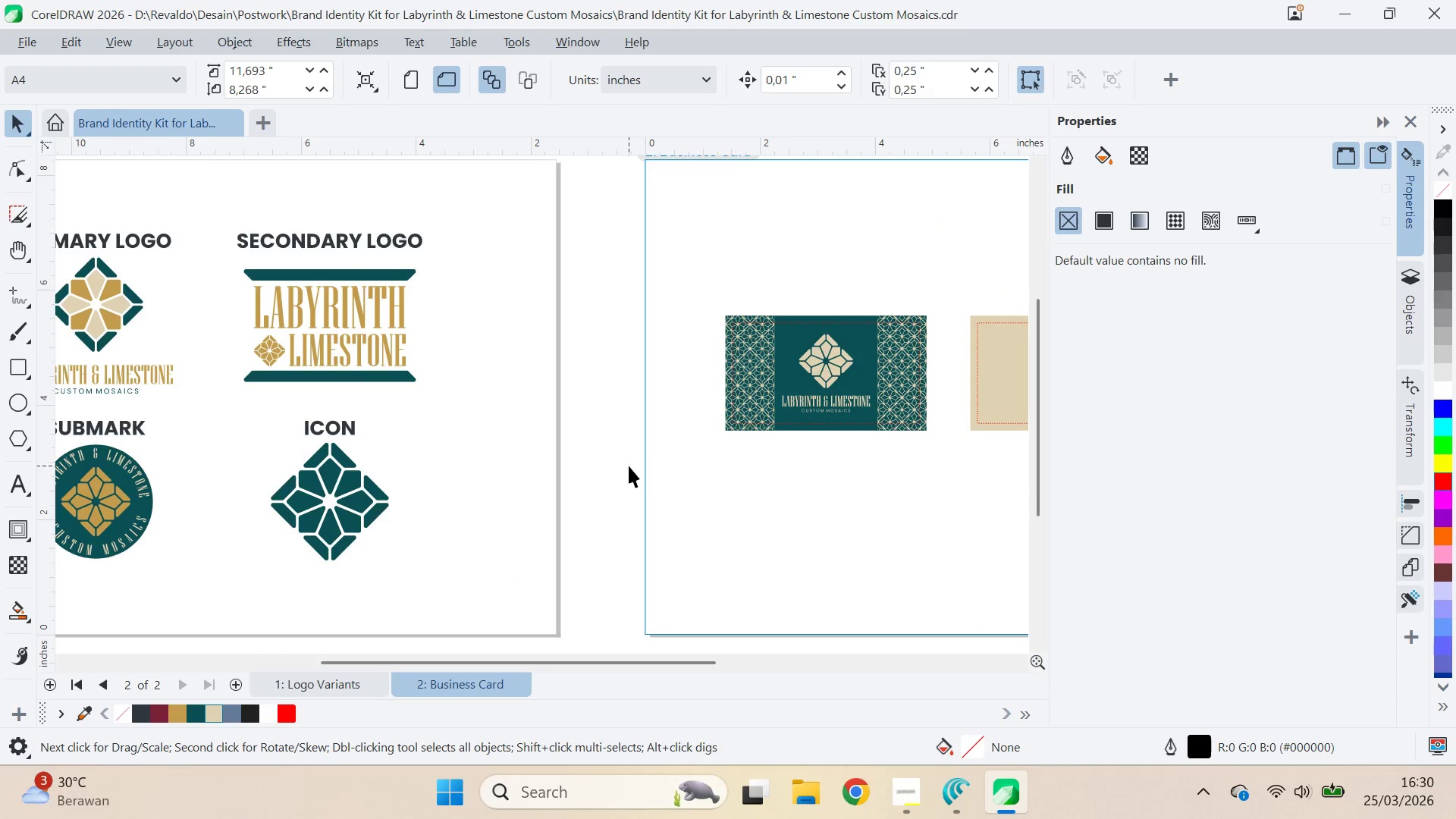 
key(Q)
 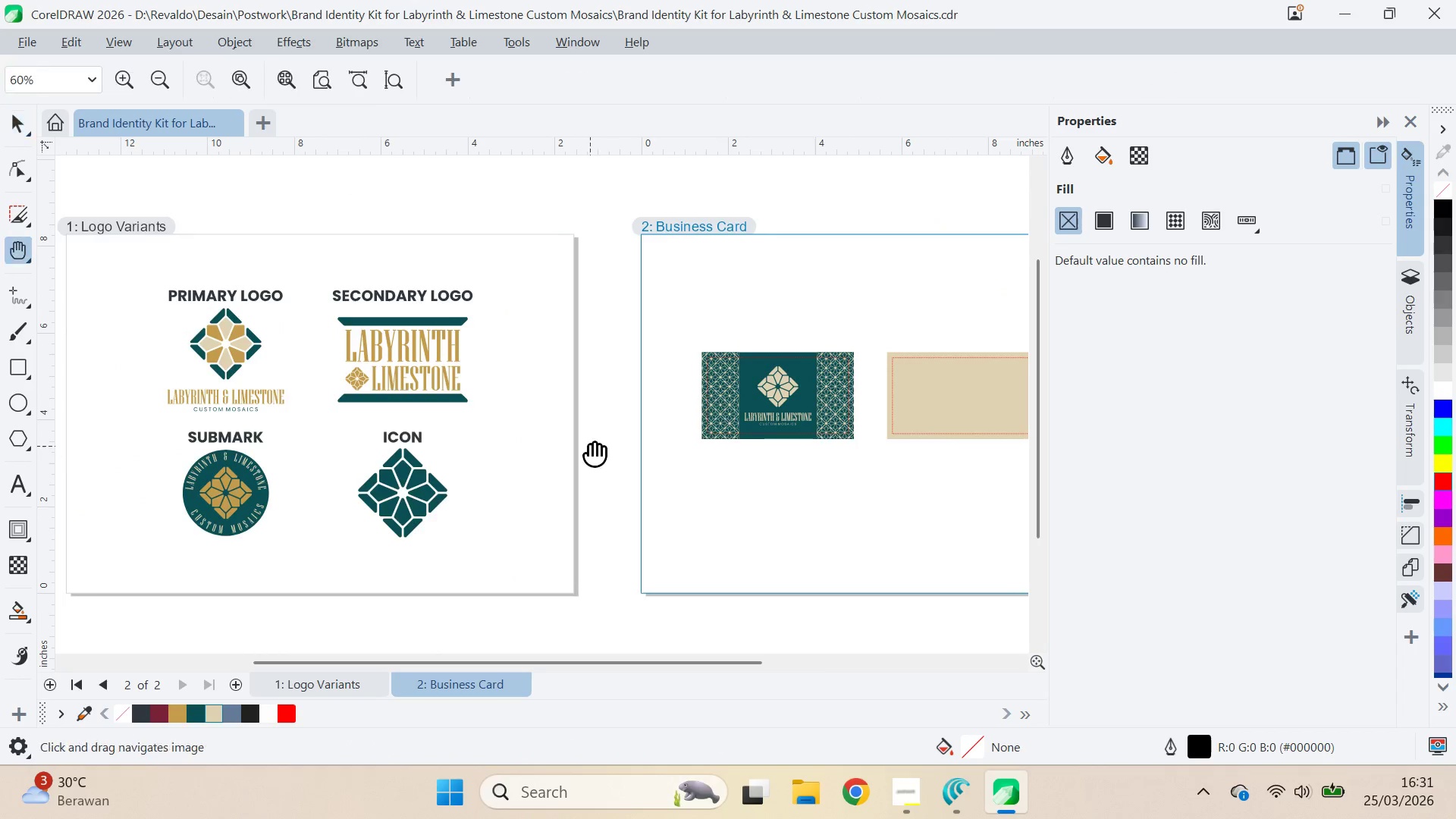 
left_click_drag(start_coordinate=[590, 446], to_coordinate=[725, 416])
 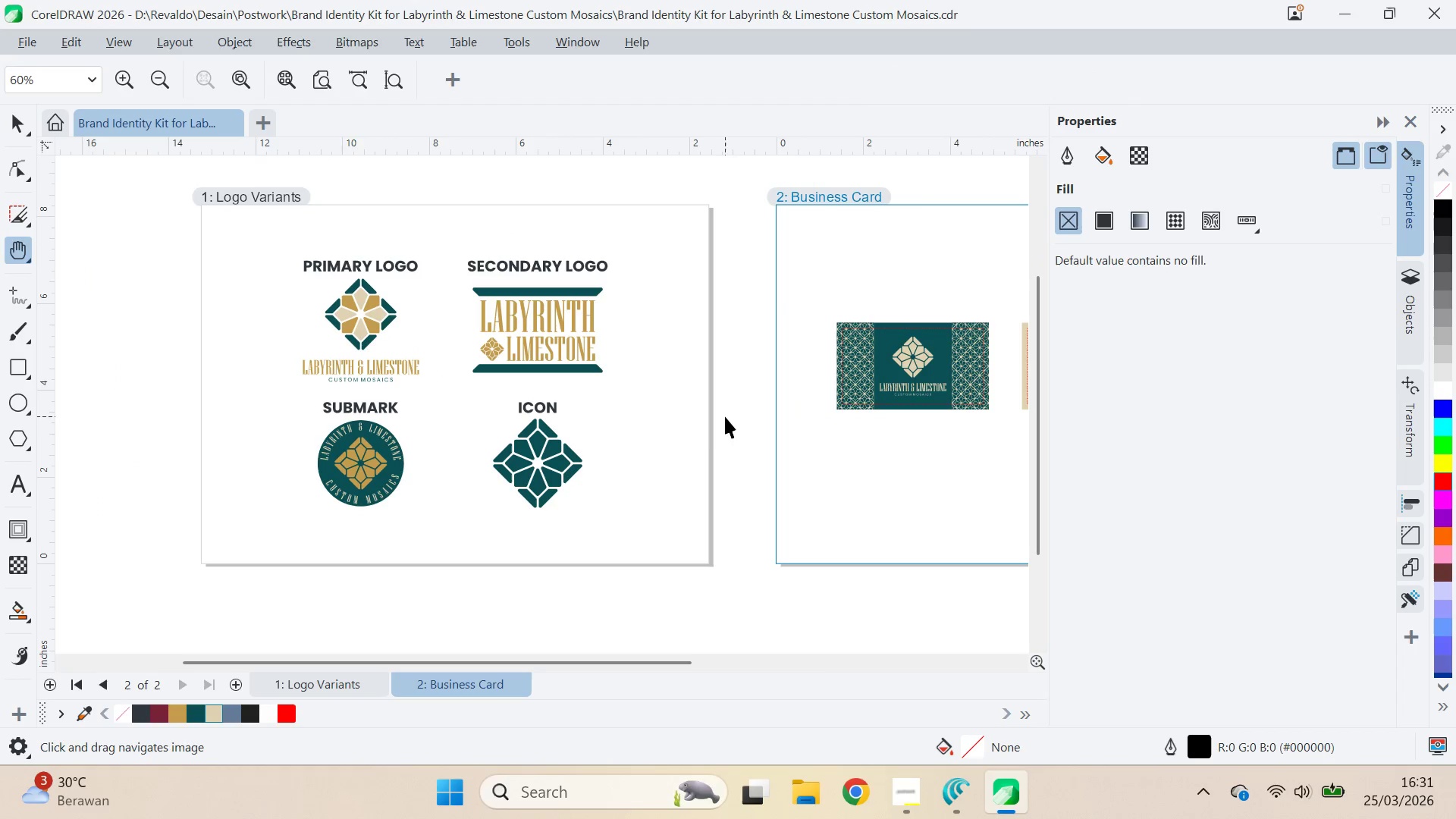 
scroll: coordinate [629, 466], scroll_direction: down, amount: 2.0
 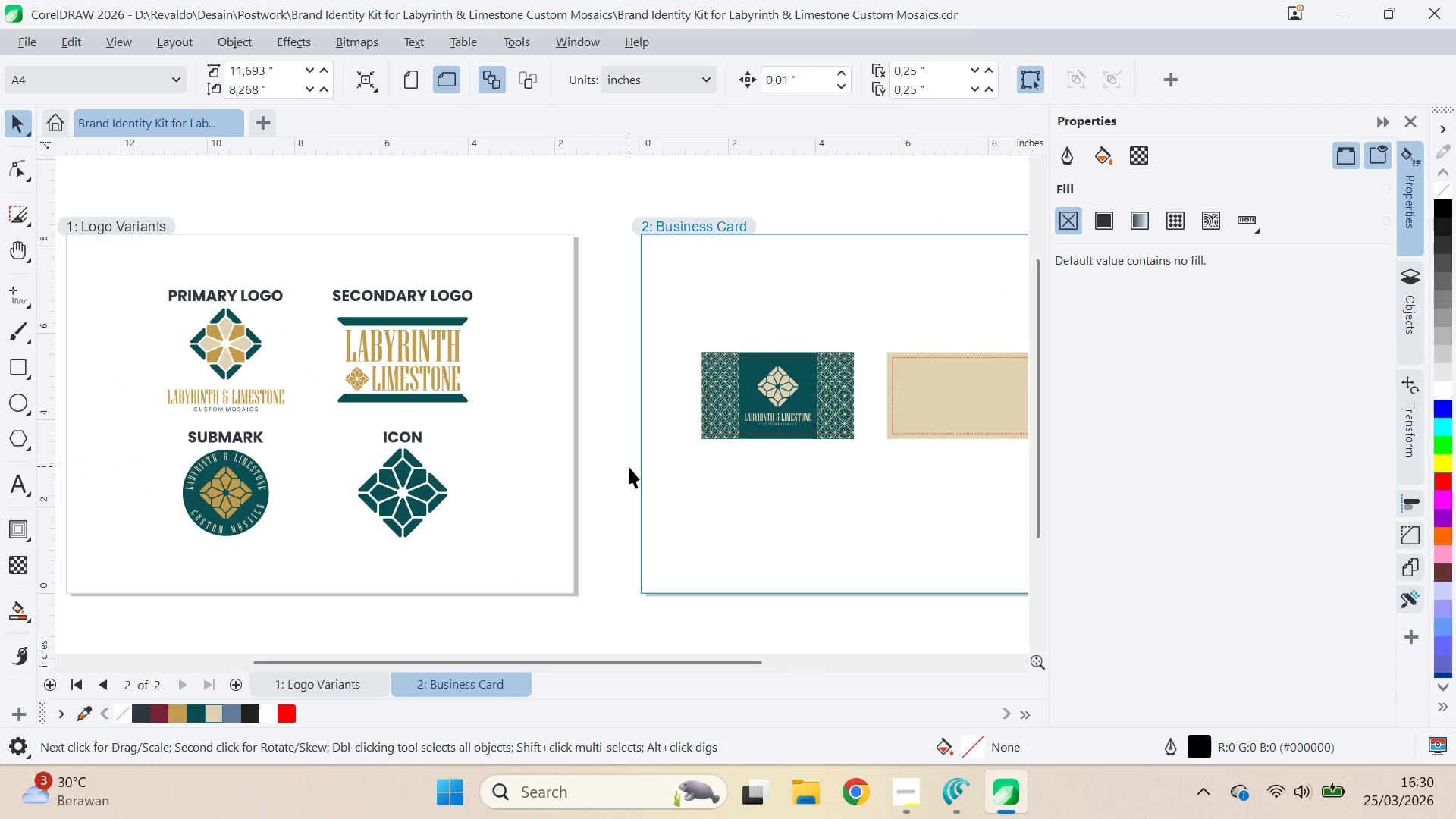 
key(V)
 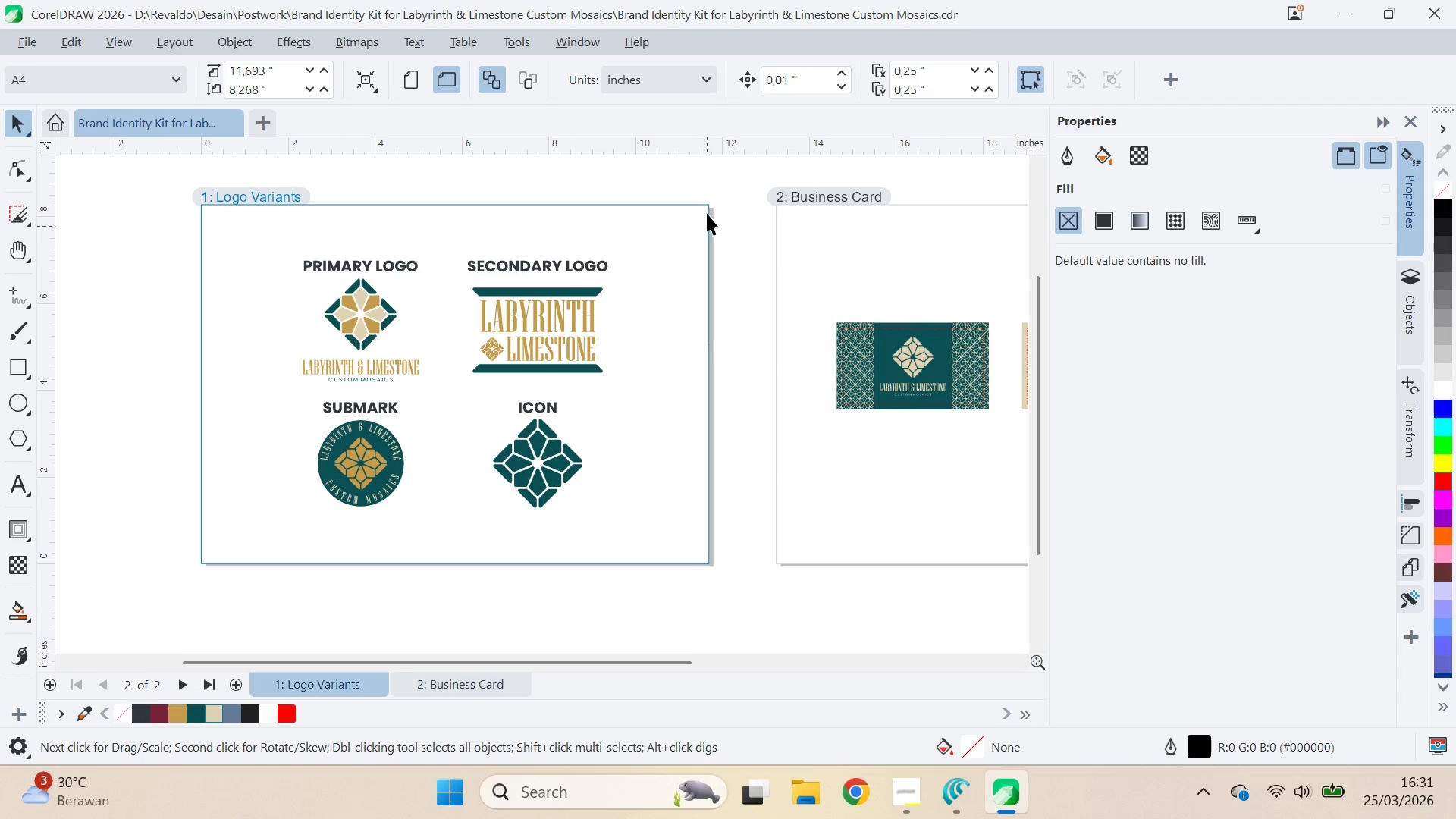 
left_click_drag(start_coordinate=[707, 212], to_coordinate=[209, 544])
 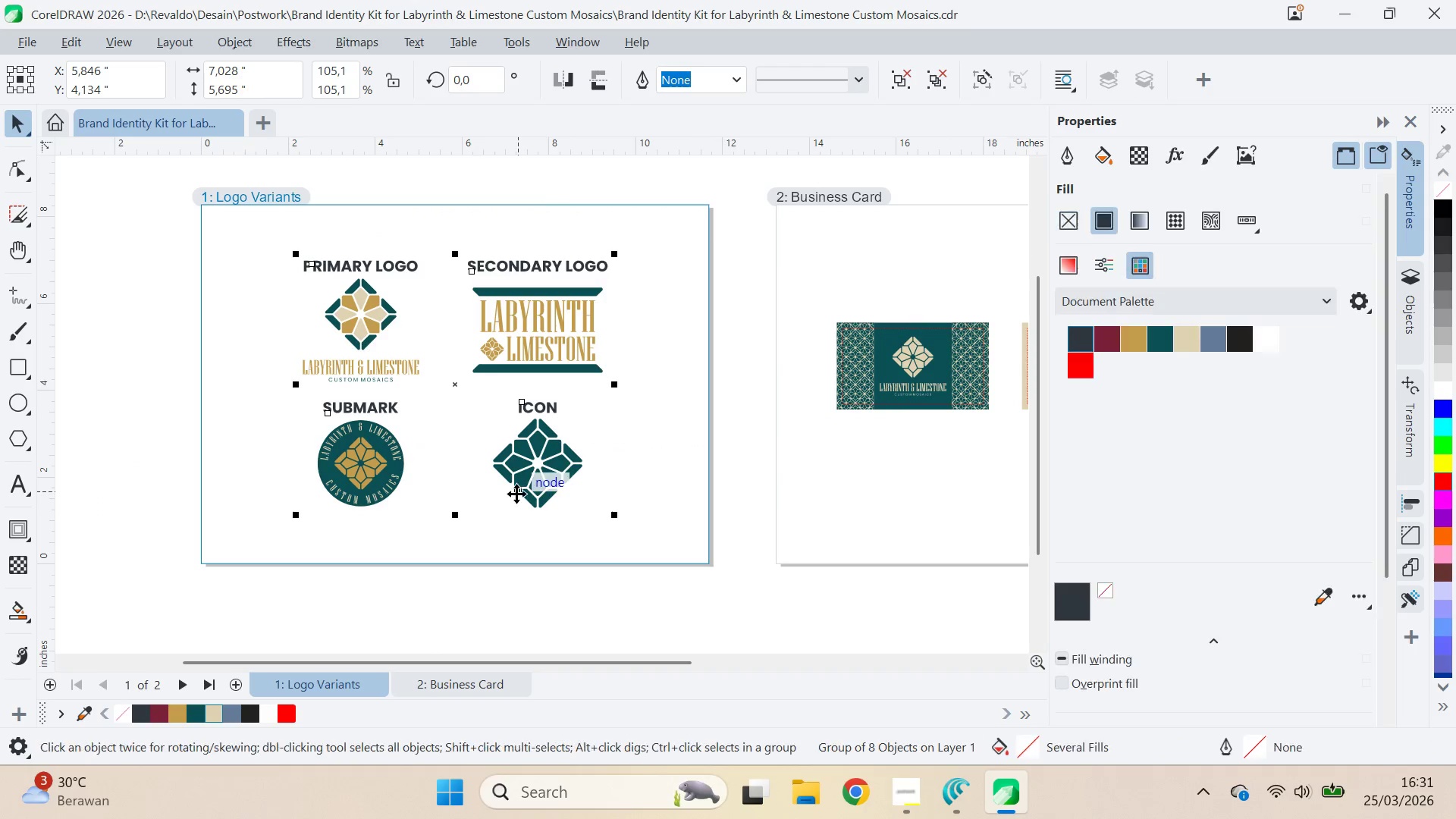 
left_click_drag(start_coordinate=[519, 492], to_coordinate=[516, 516])
 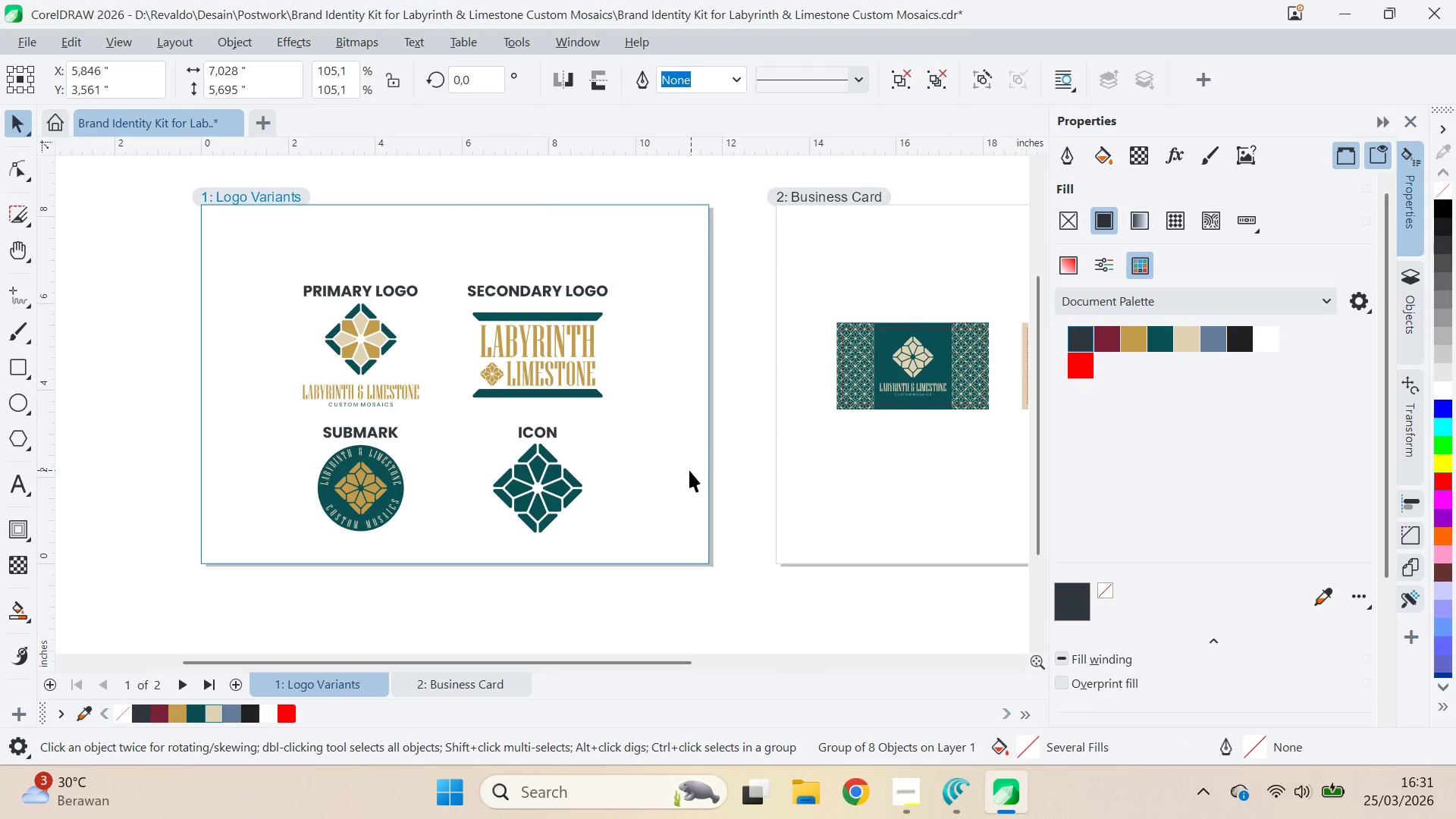 
hold_key(key=ShiftLeft, duration=0.69)
 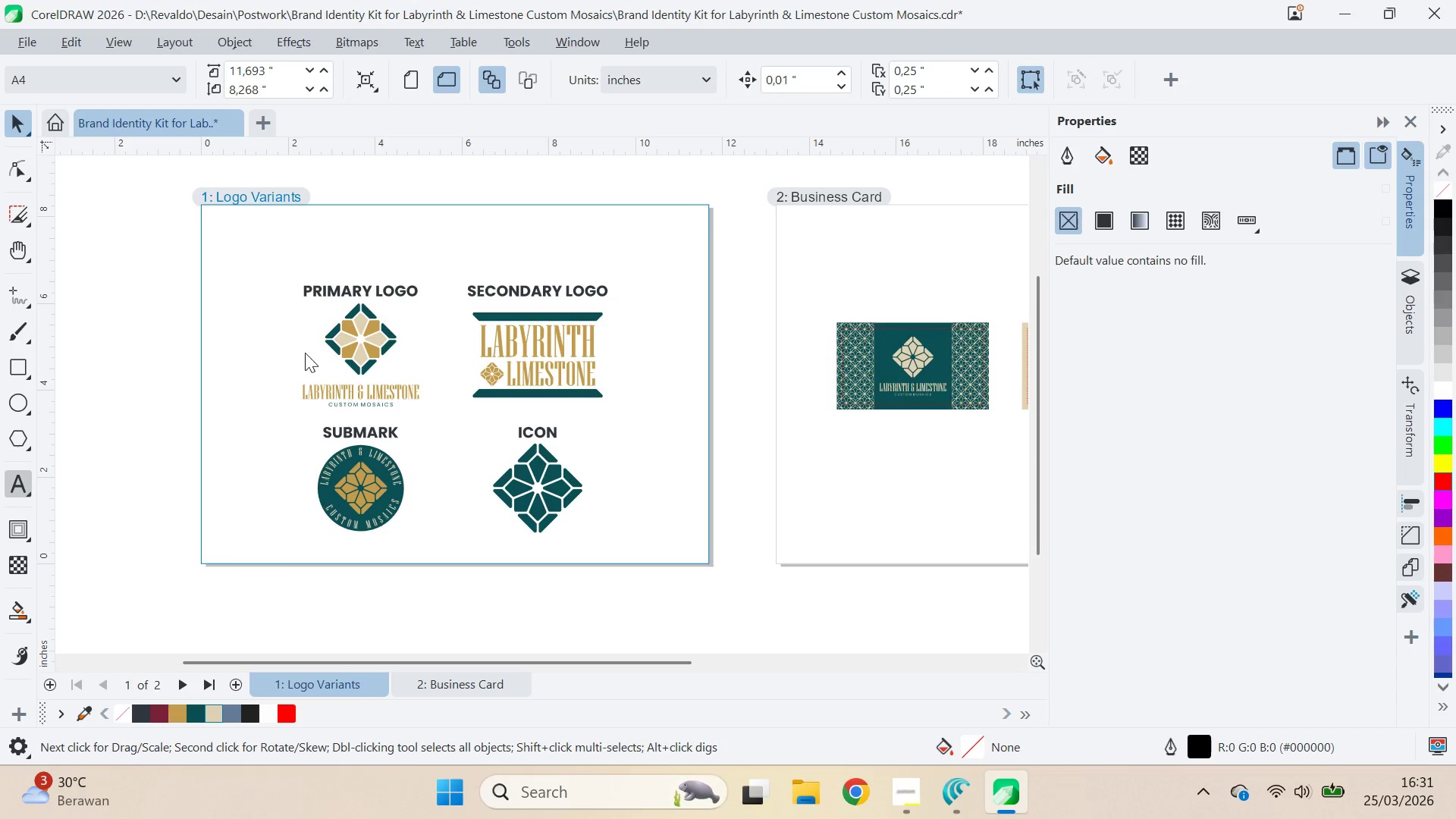 
left_click([309, 256])
 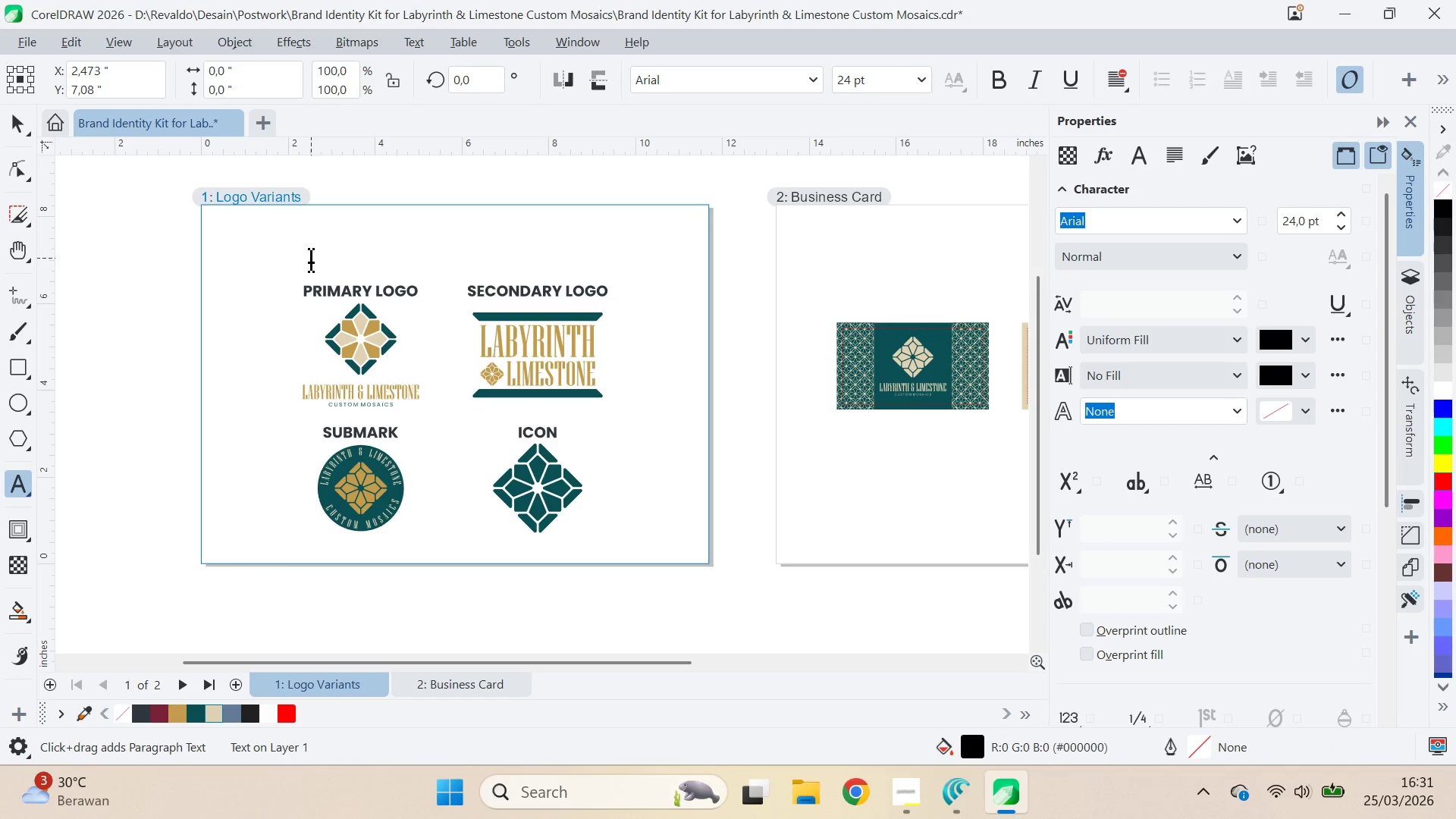 
type(Lo)
key(Backspace)
type(ogo System )
key(Backspace)
 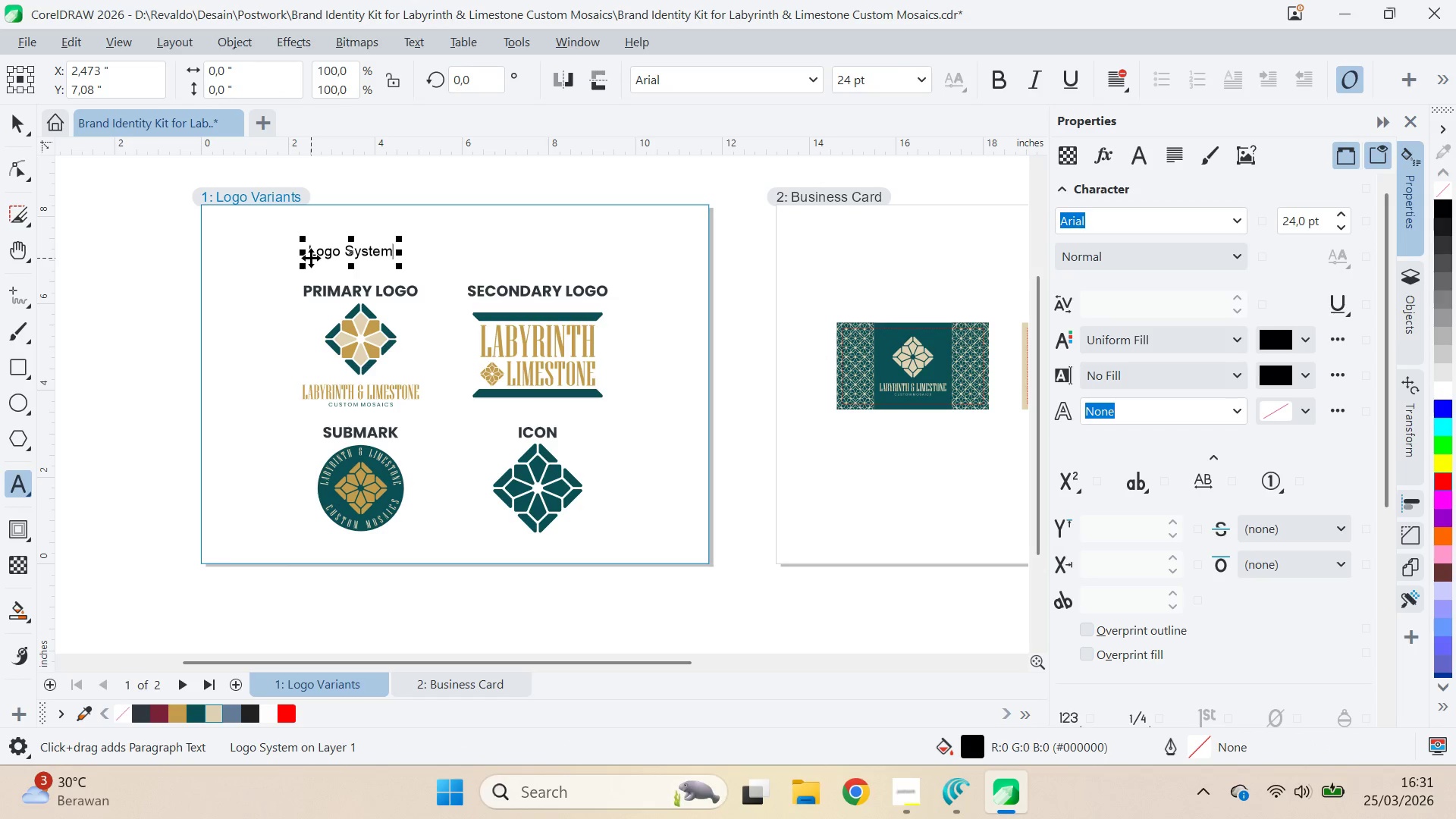 
key(Control+ControlLeft)
 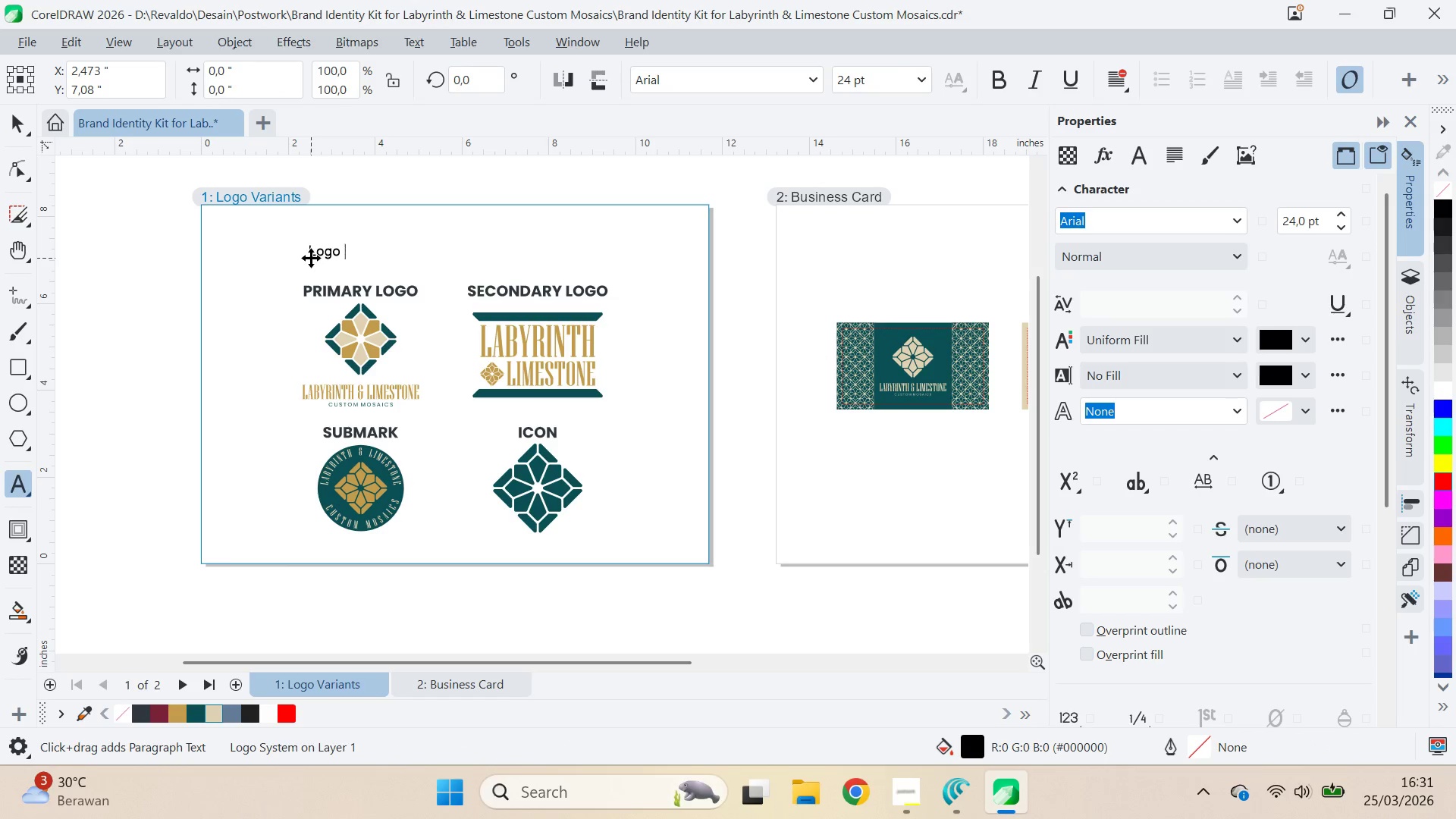 
key(Control+Backspace)
 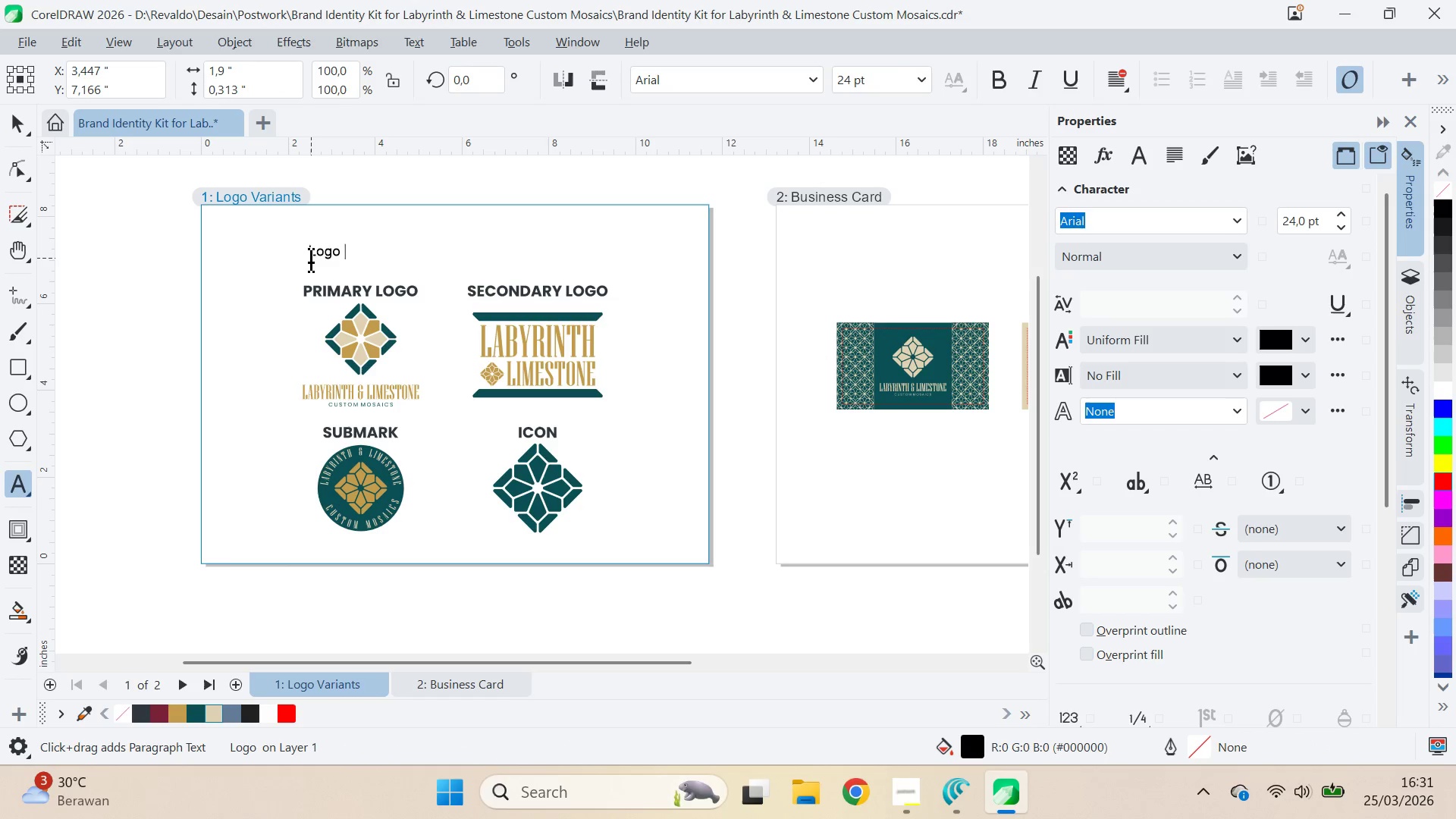 
type(Variants )
key(Backspace)
 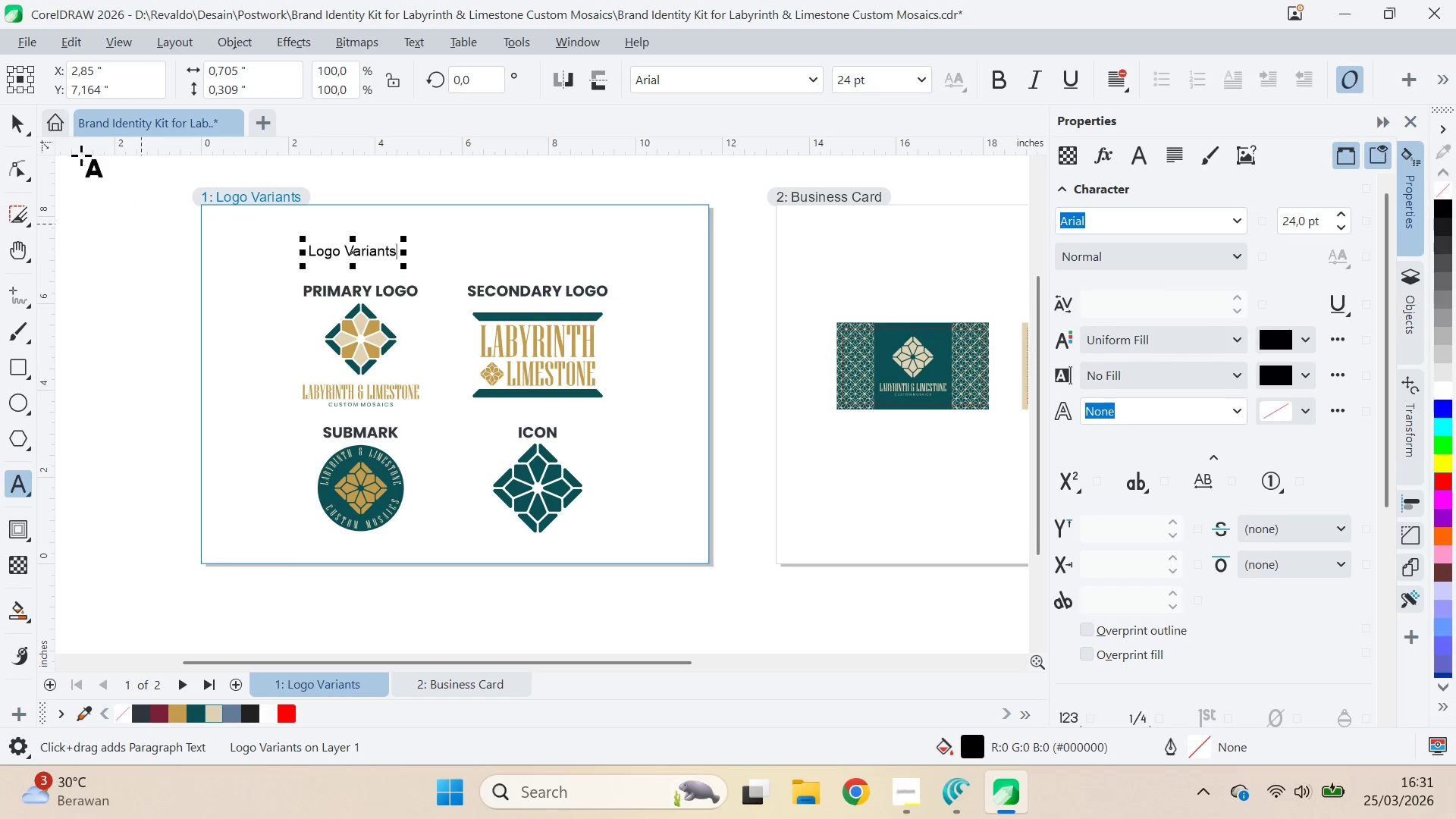 
left_click([25, 120])
 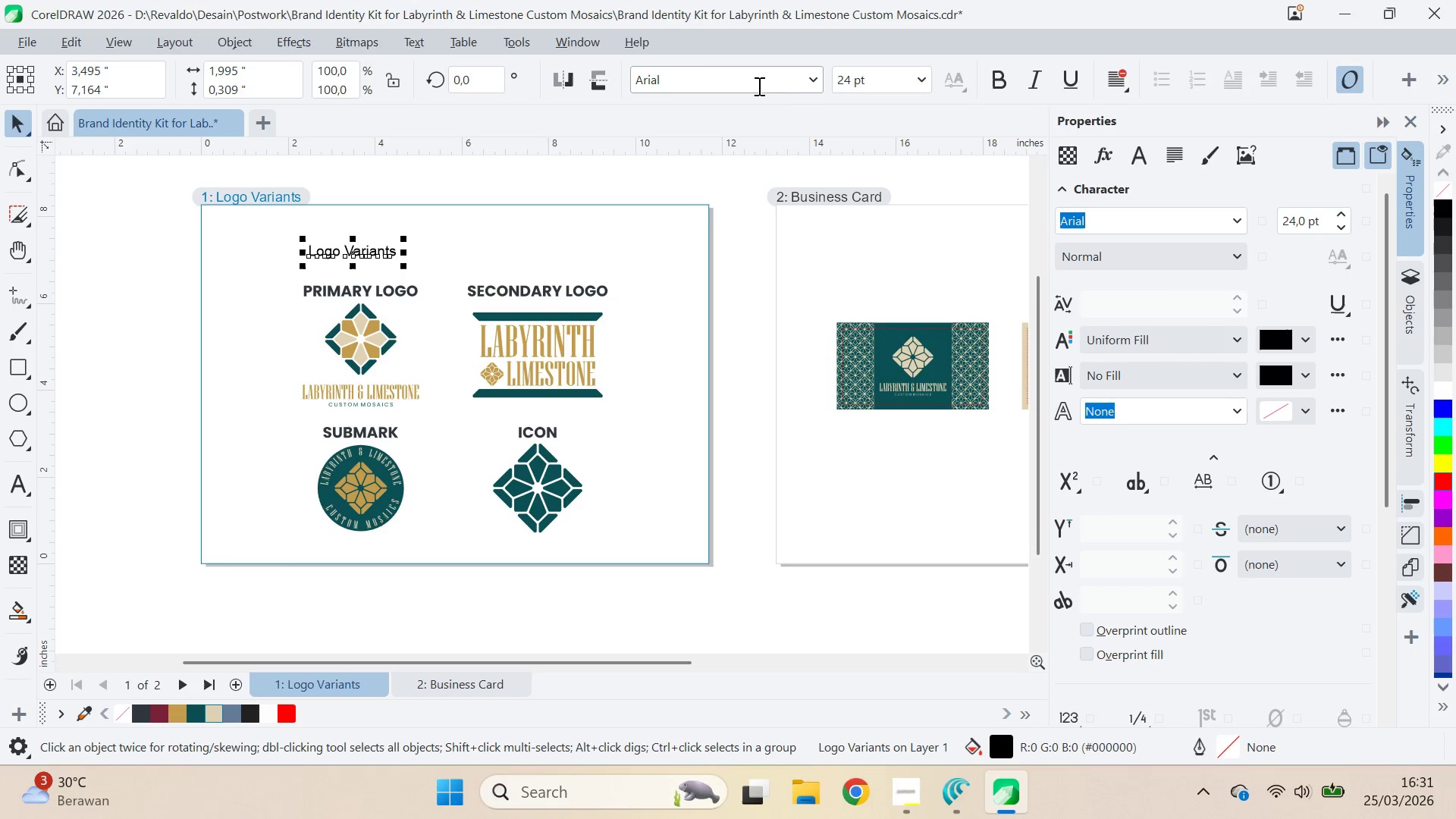 
left_click([817, 87])
 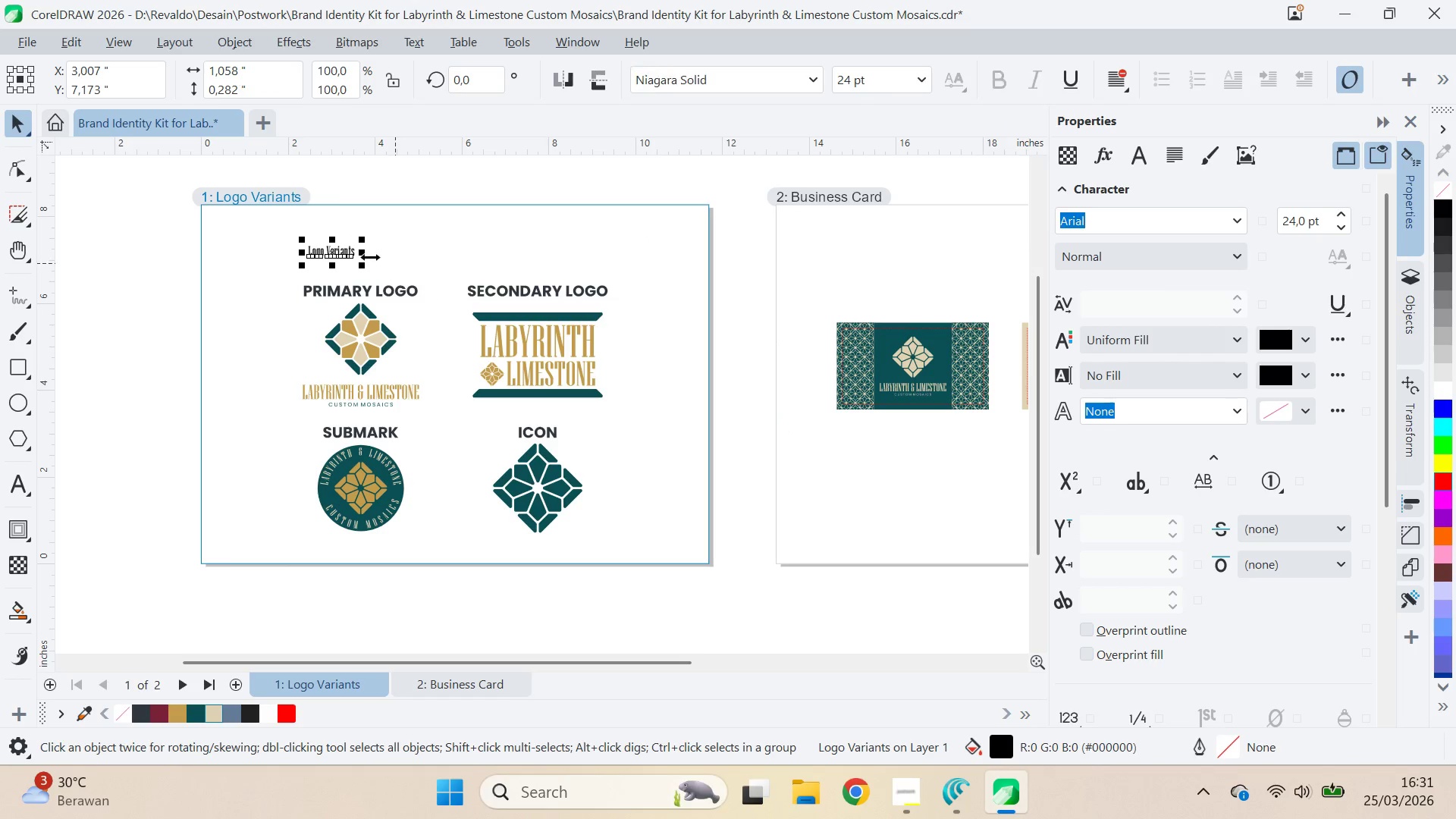 
left_click_drag(start_coordinate=[366, 234], to_coordinate=[562, 200])
 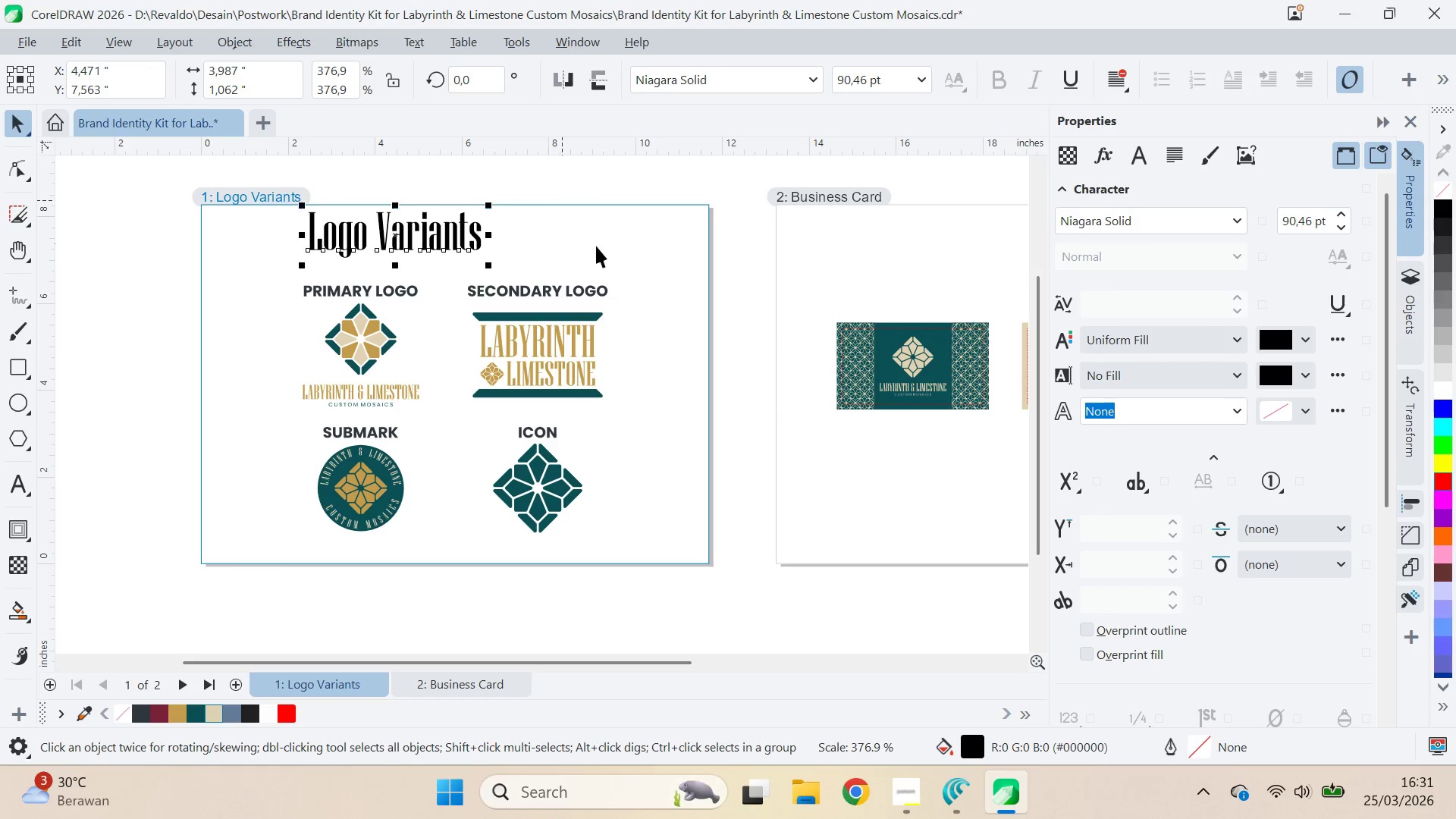 
key(Shift+ShiftLeft)
 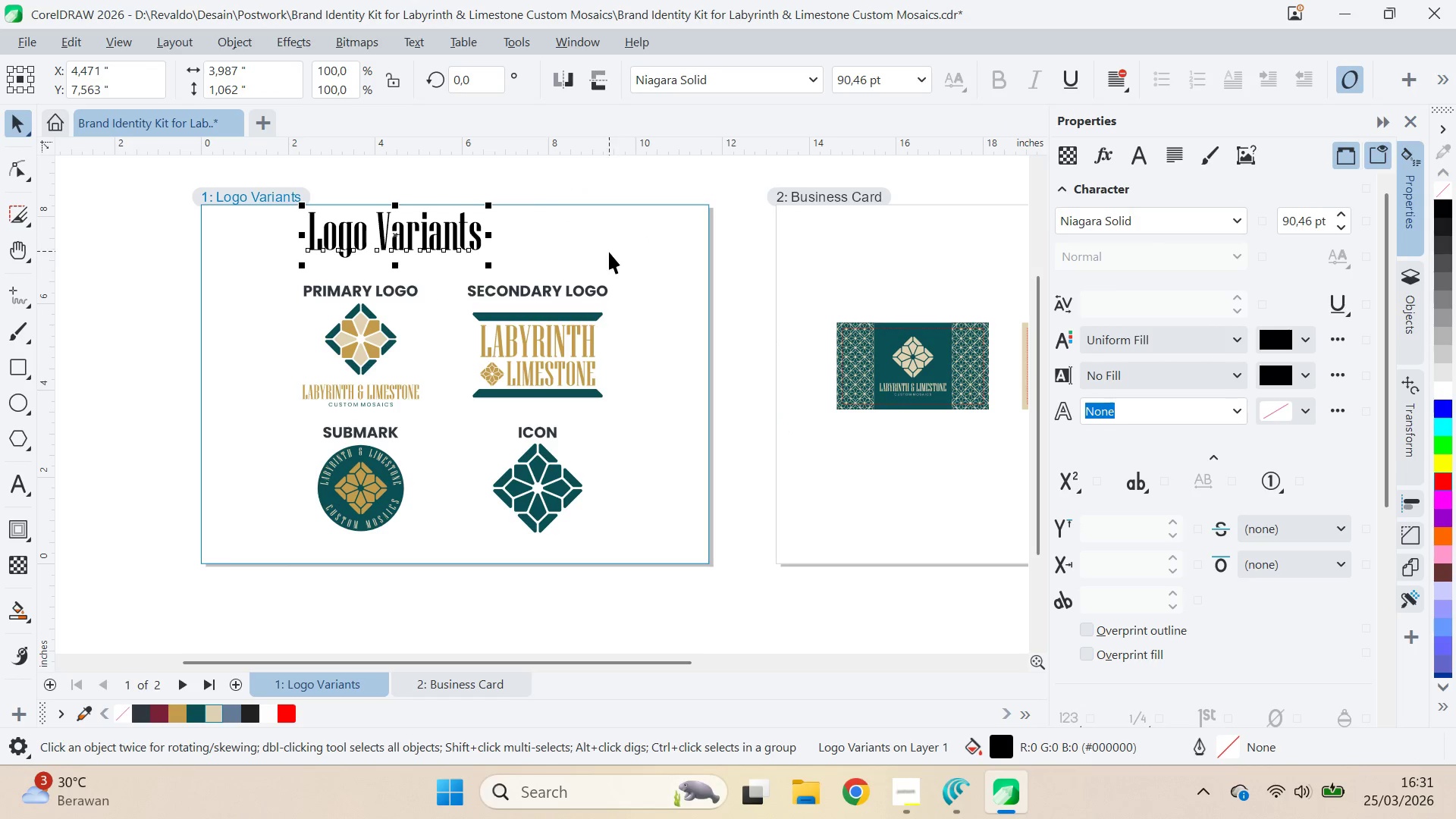 
key(P)
 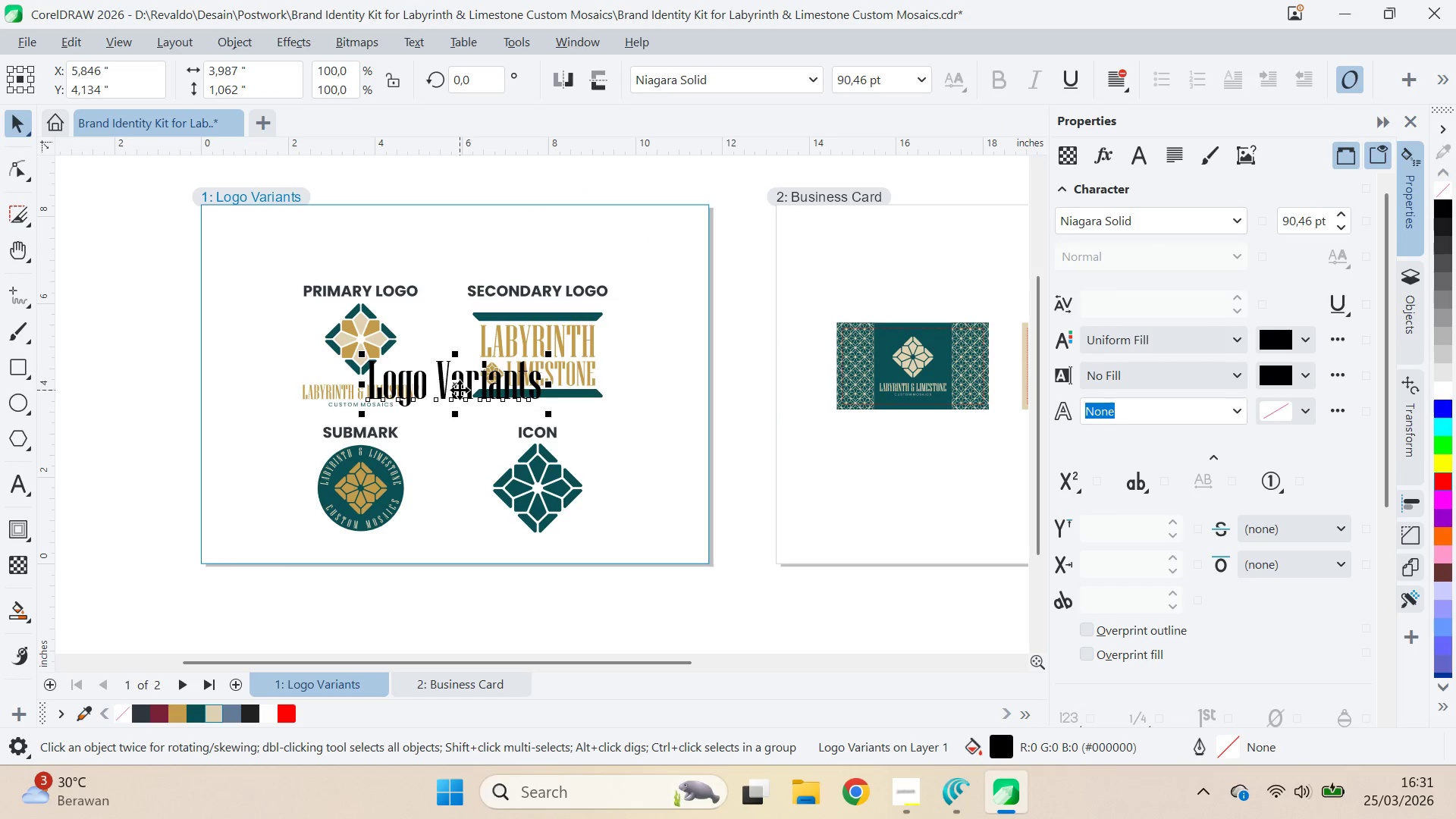 
left_click_drag(start_coordinate=[460, 389], to_coordinate=[491, 248])
 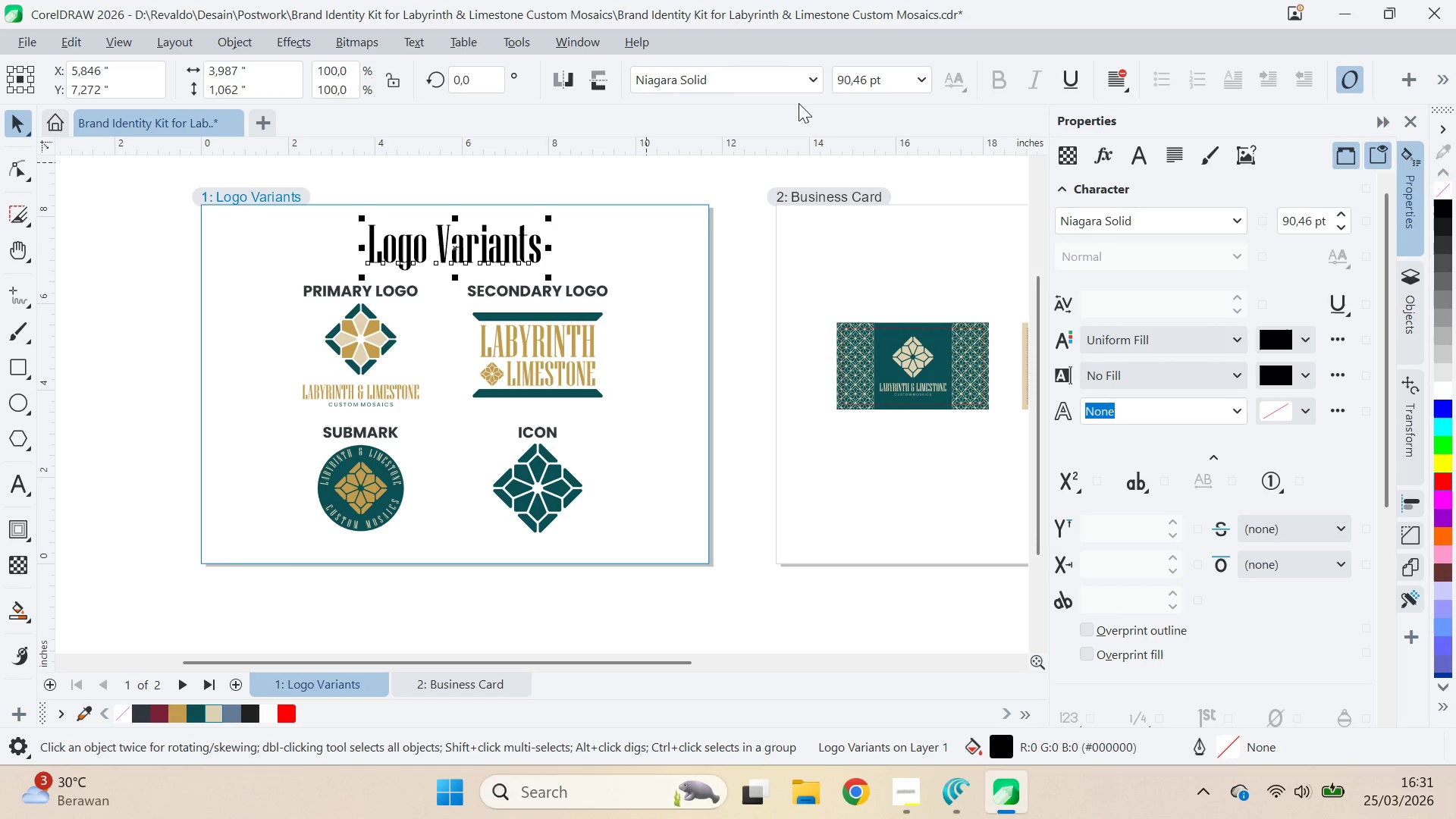 
hold_key(key=ShiftLeft, duration=1.36)
 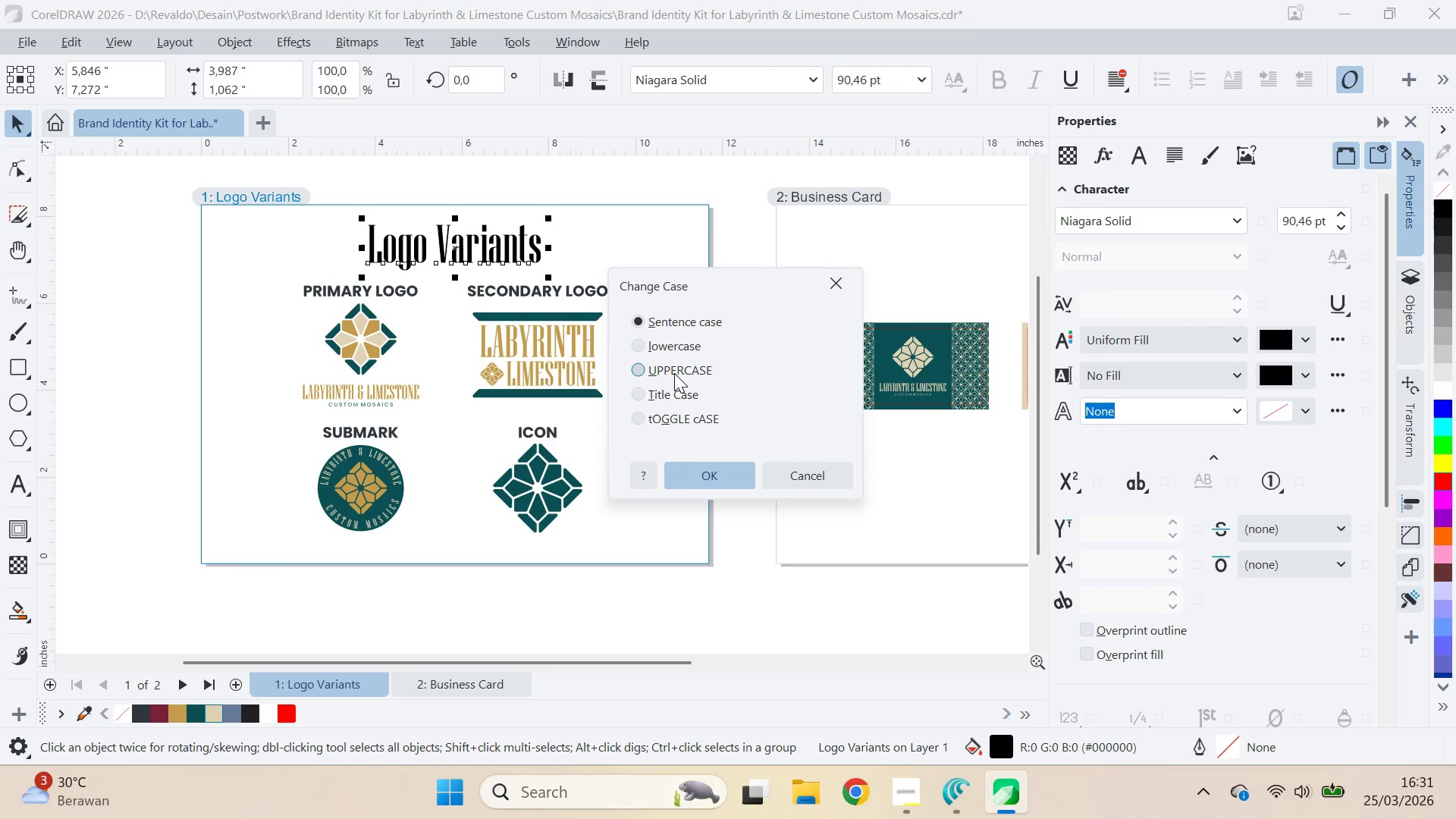 
wait(5.42)
 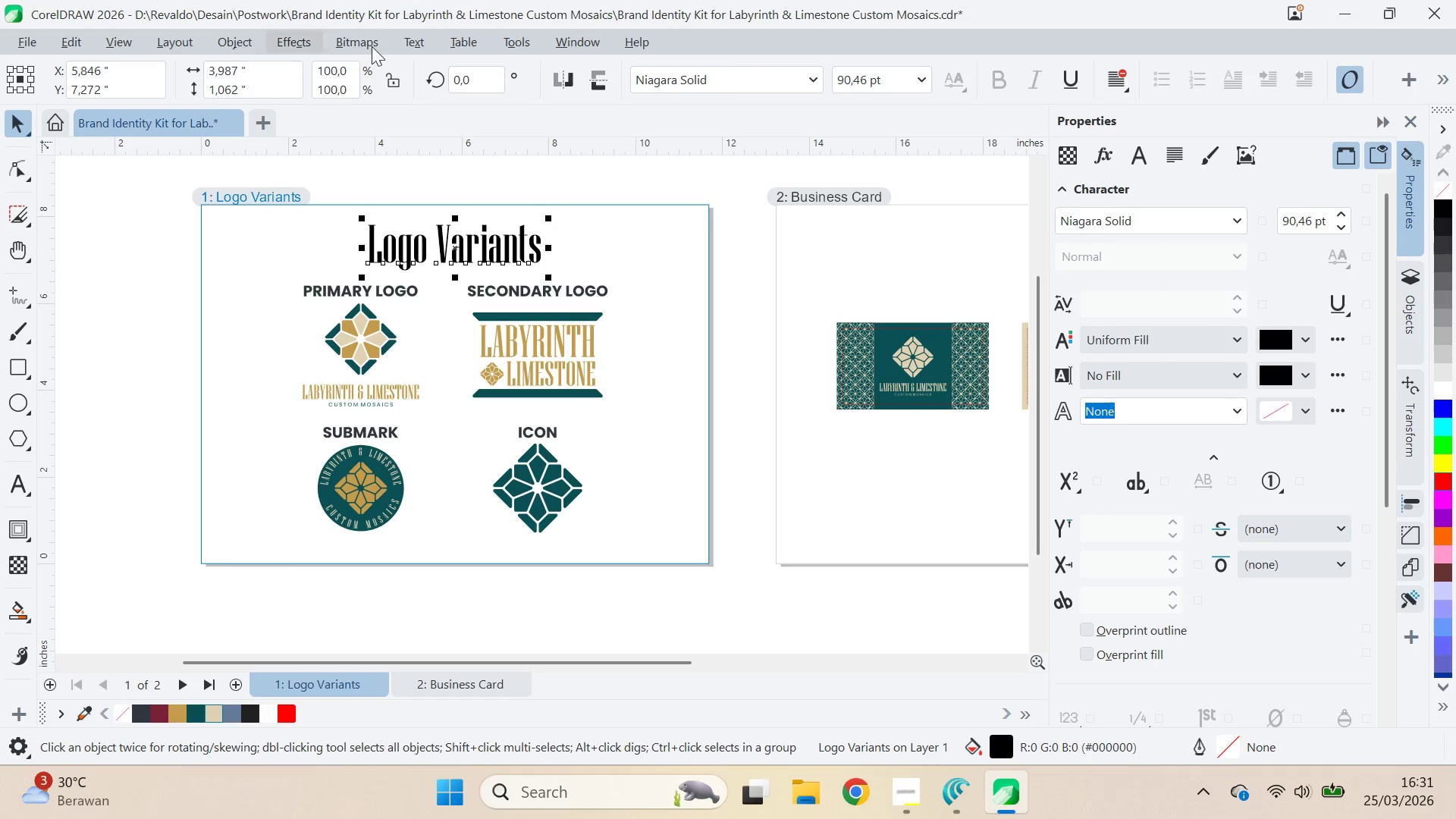 
hold_key(key=ShiftLeft, duration=0.36)
 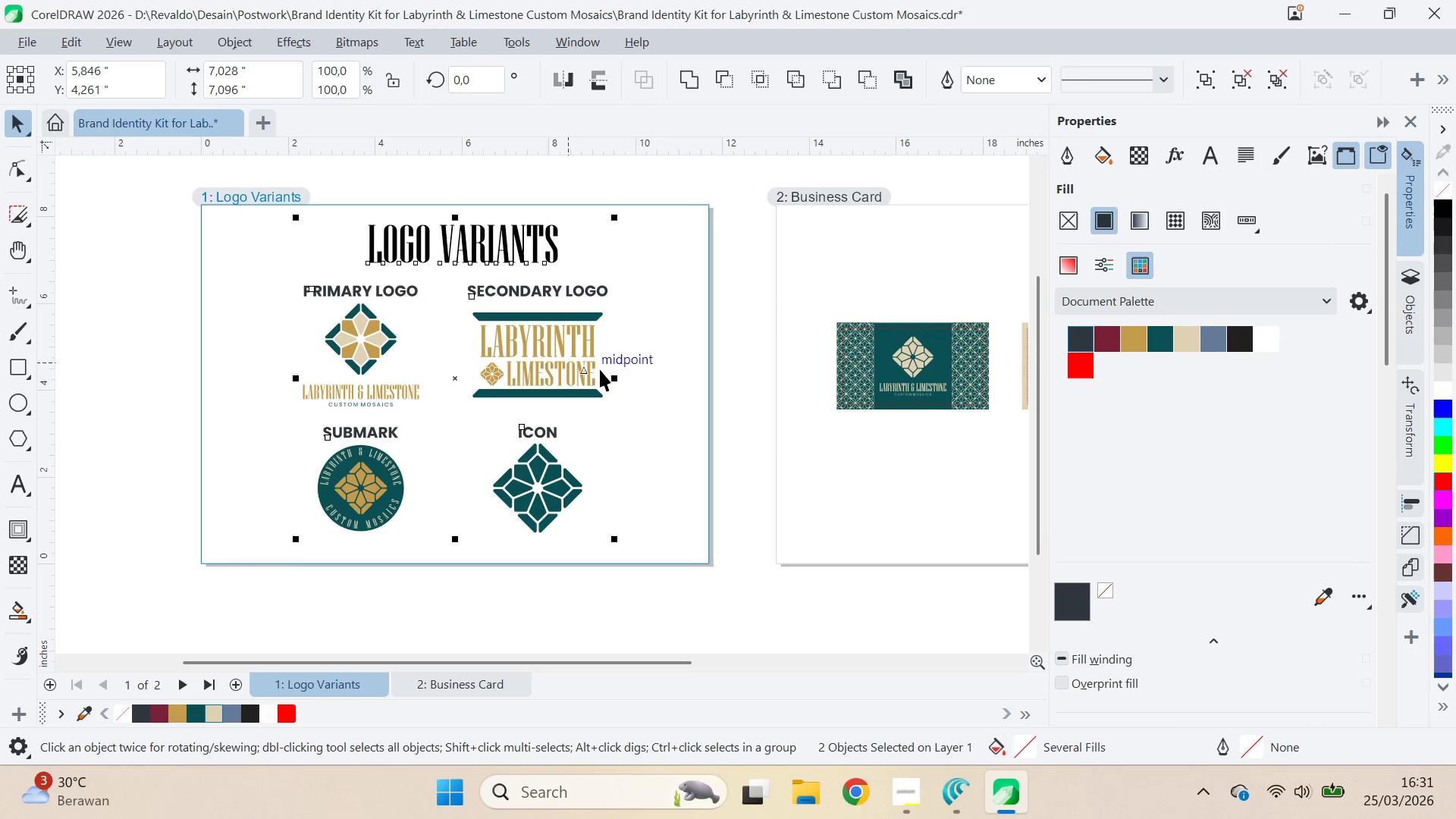 
key(C)
 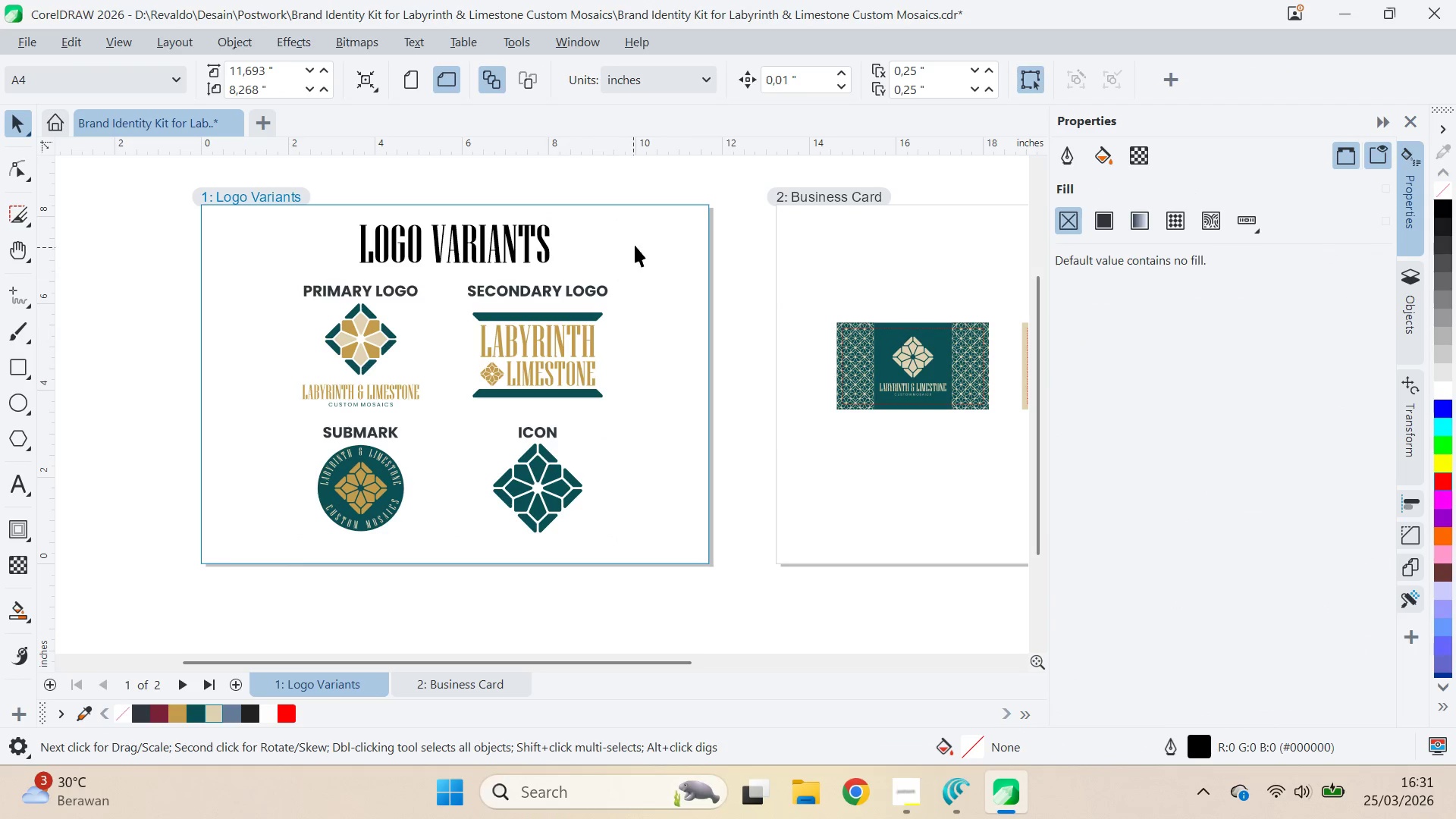 
left_click_drag(start_coordinate=[675, 198], to_coordinate=[240, 554])
 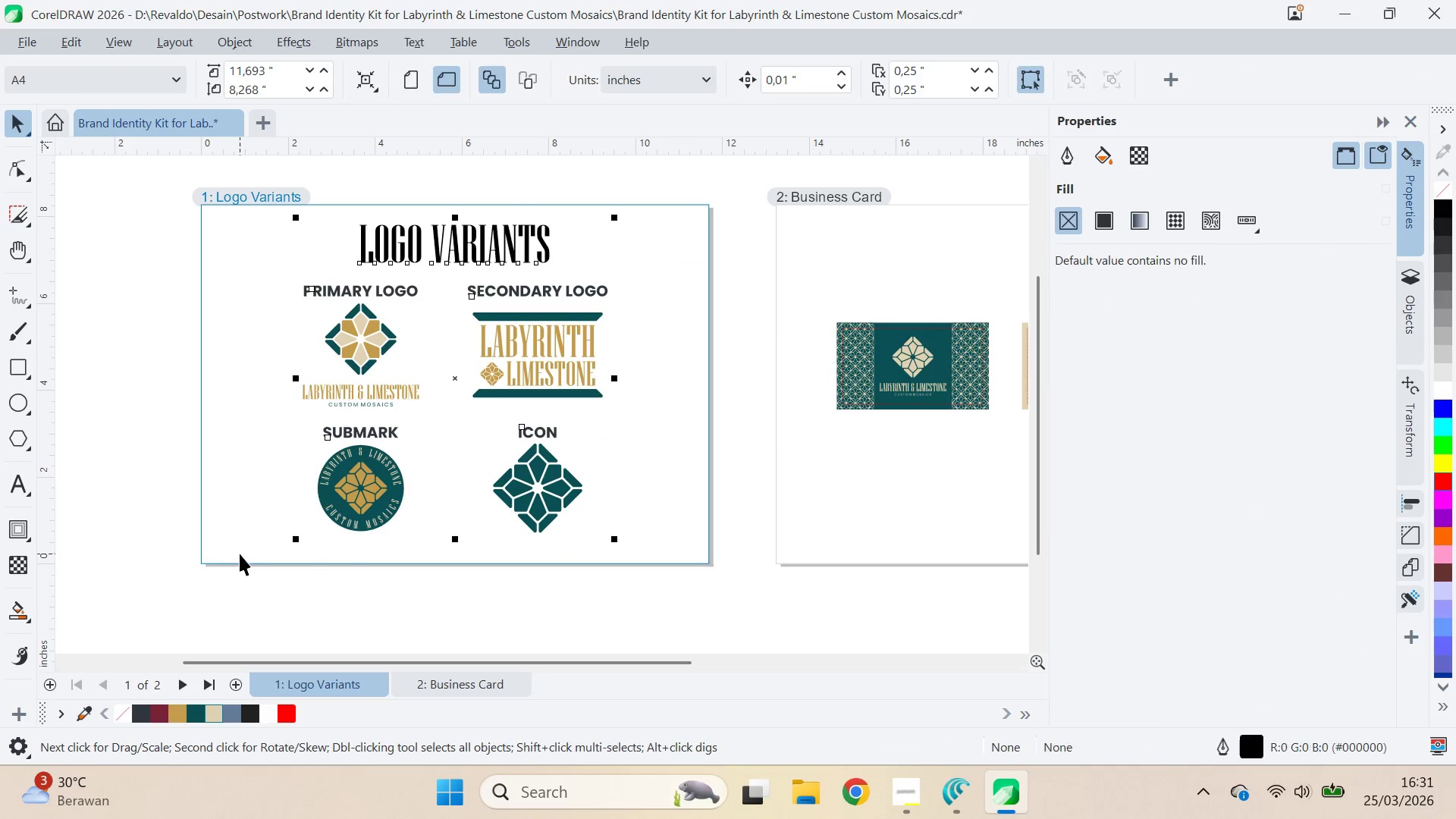 
key(Control+G)
 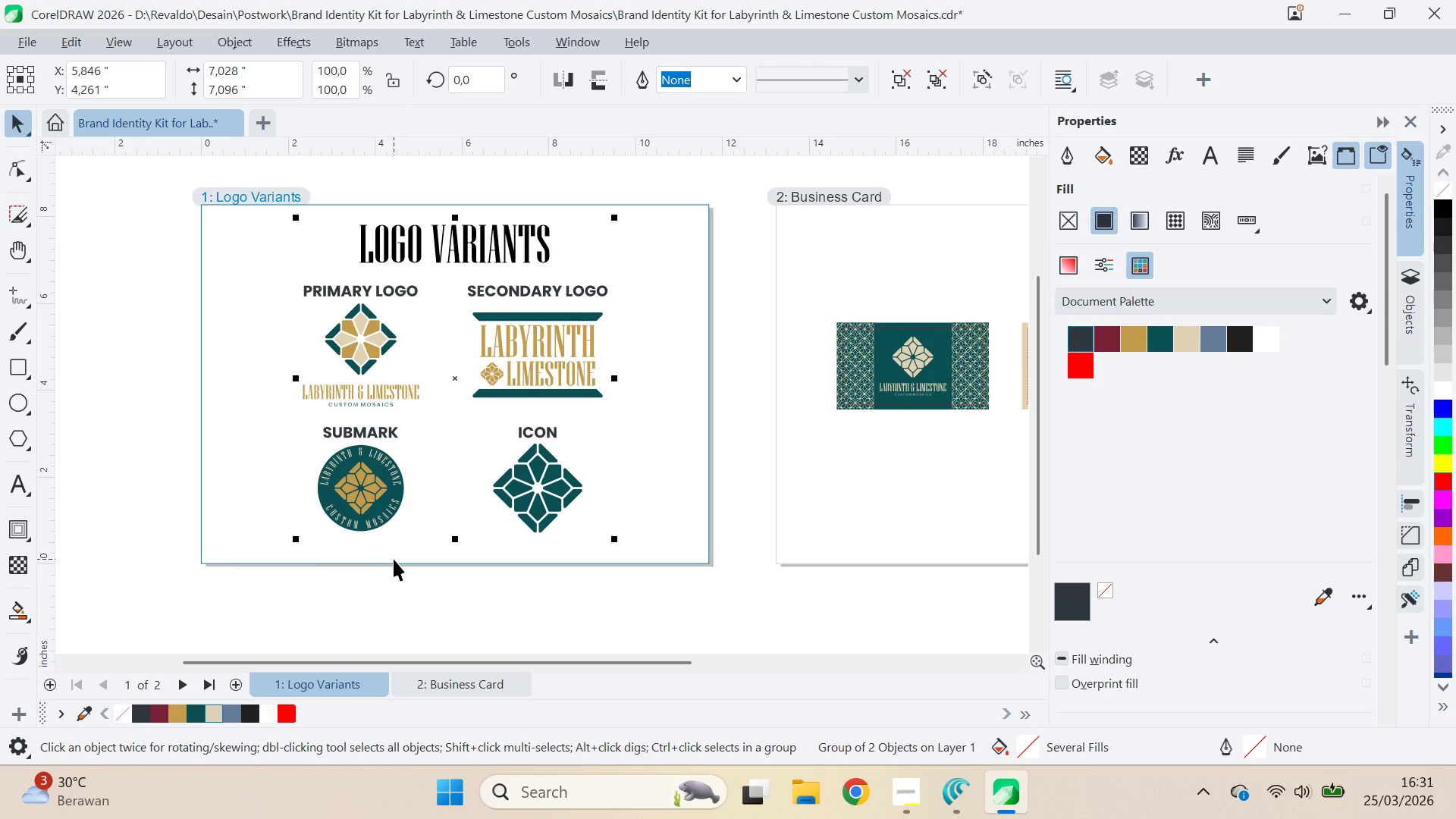 
key(P)
 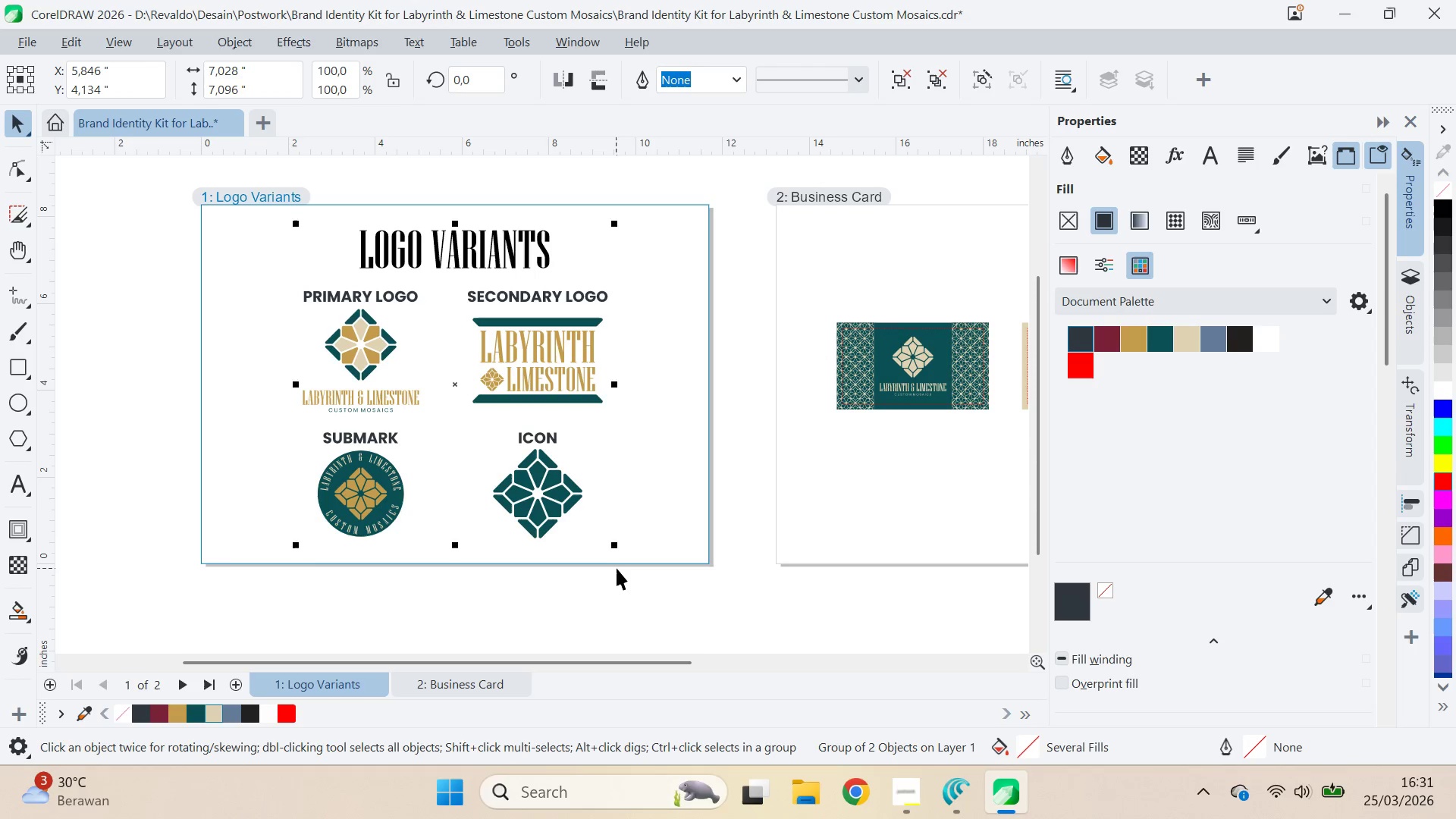 
left_click([617, 568])
 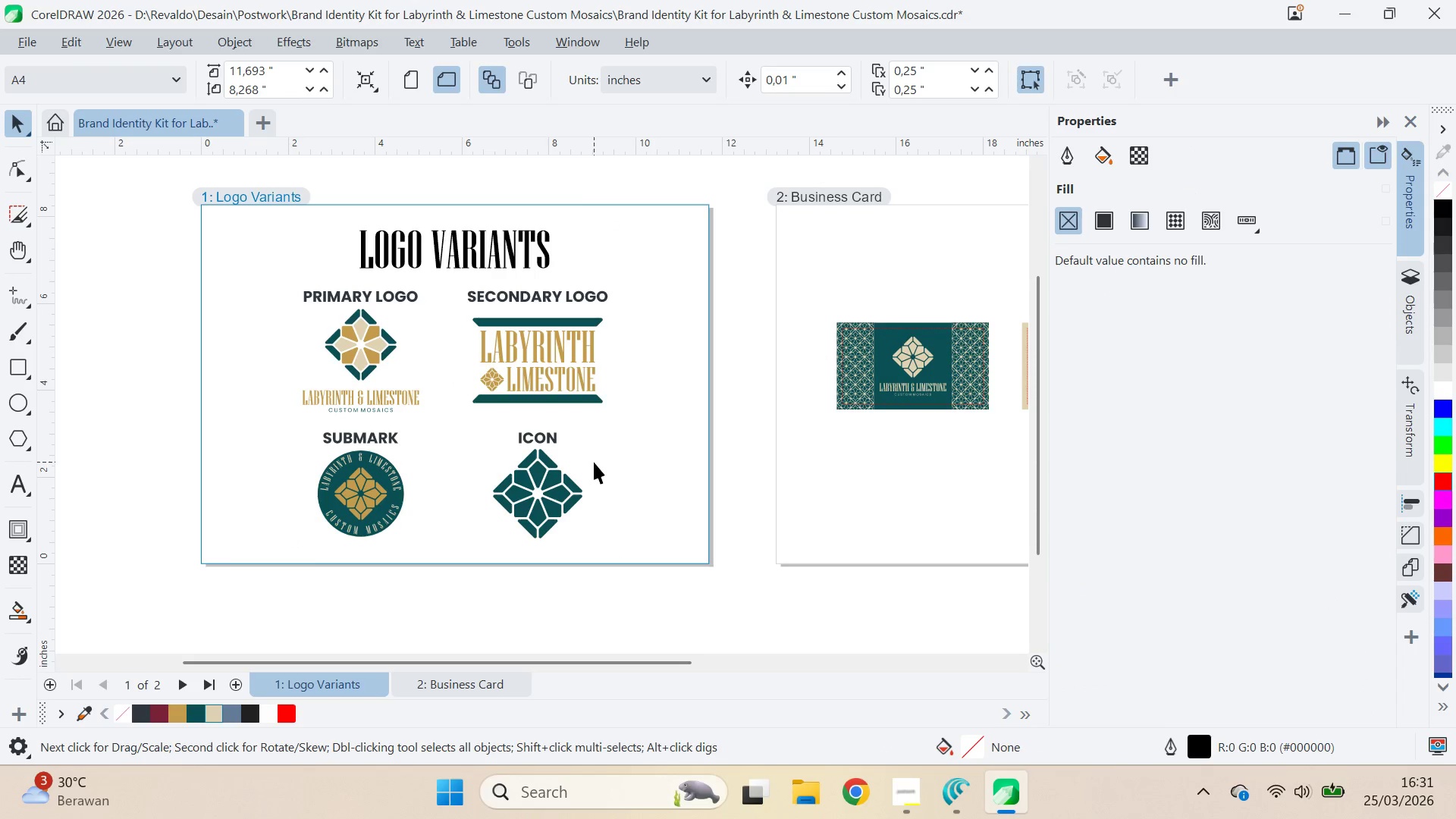 
double_click([533, 491])
 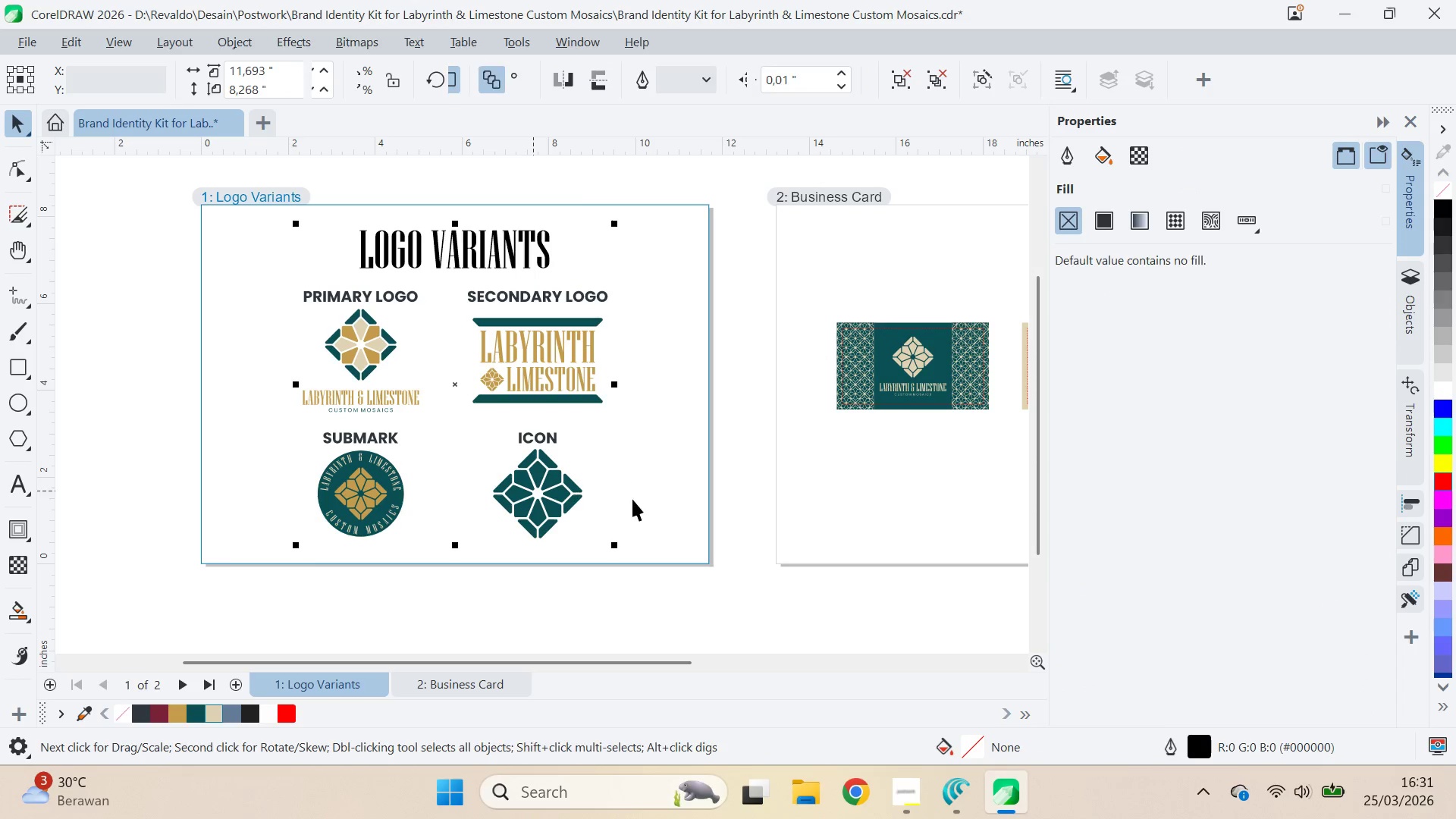 
key(Control+U)
 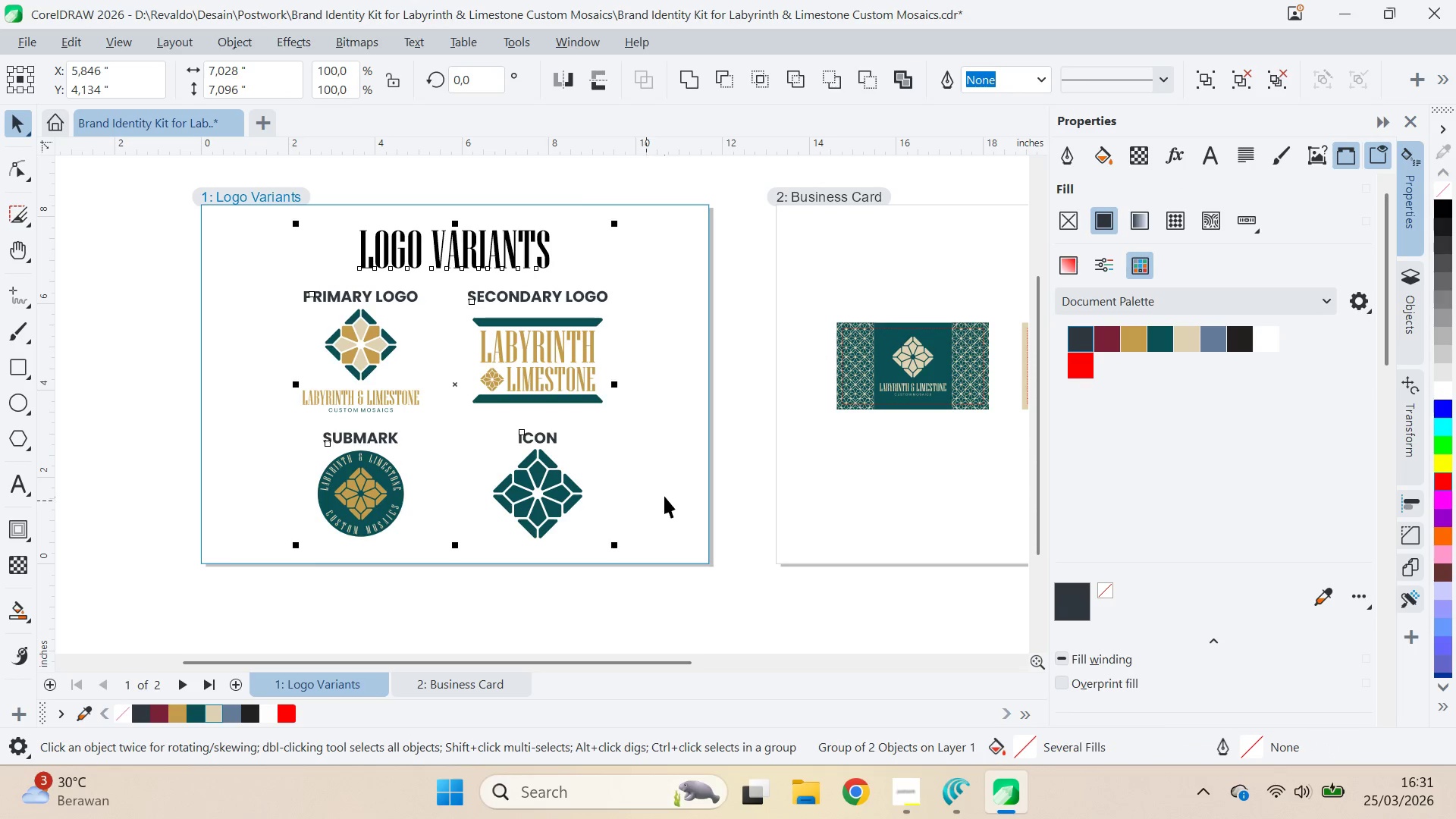 
left_click([664, 496])
 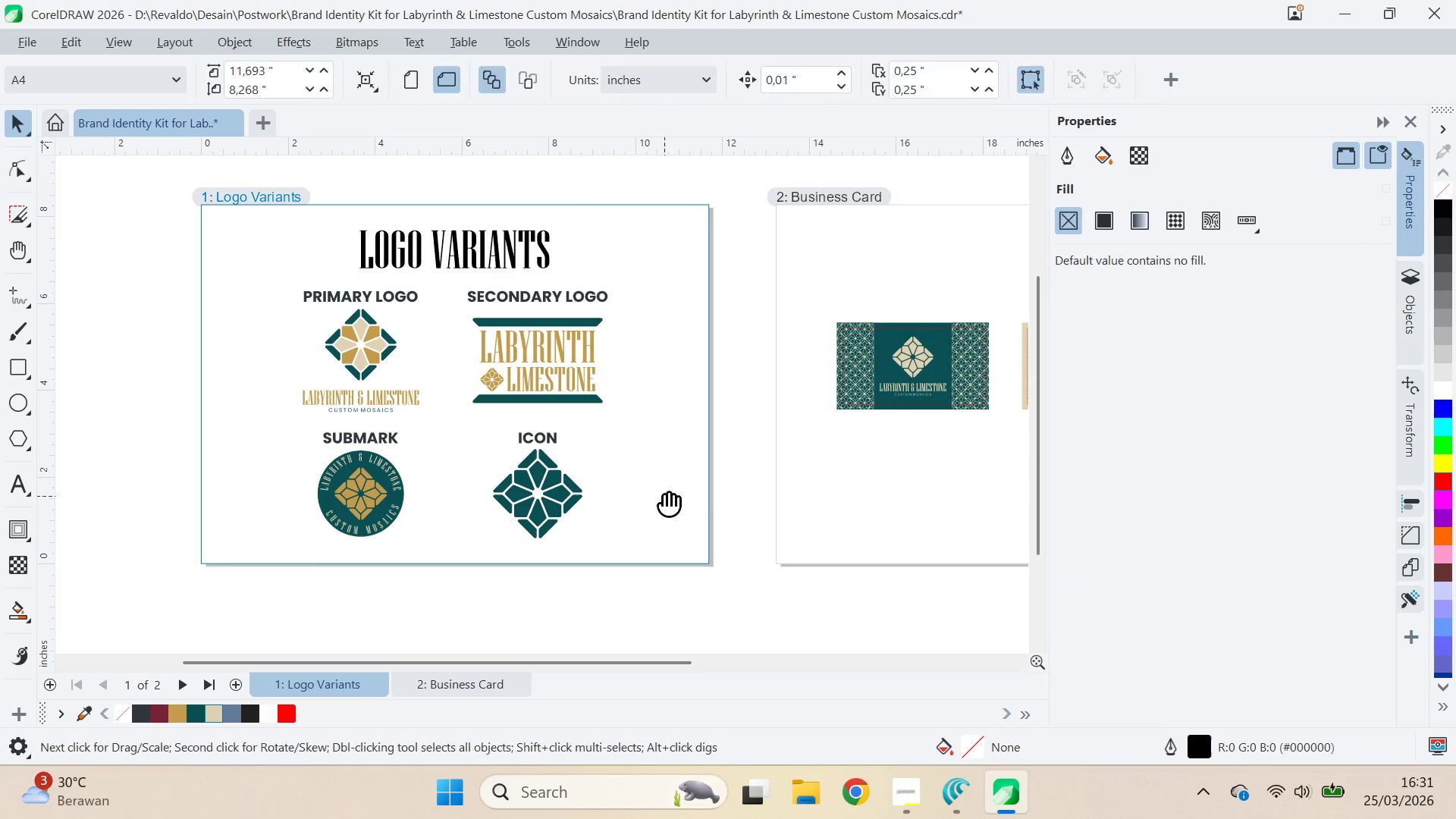 
type(qvqv)
 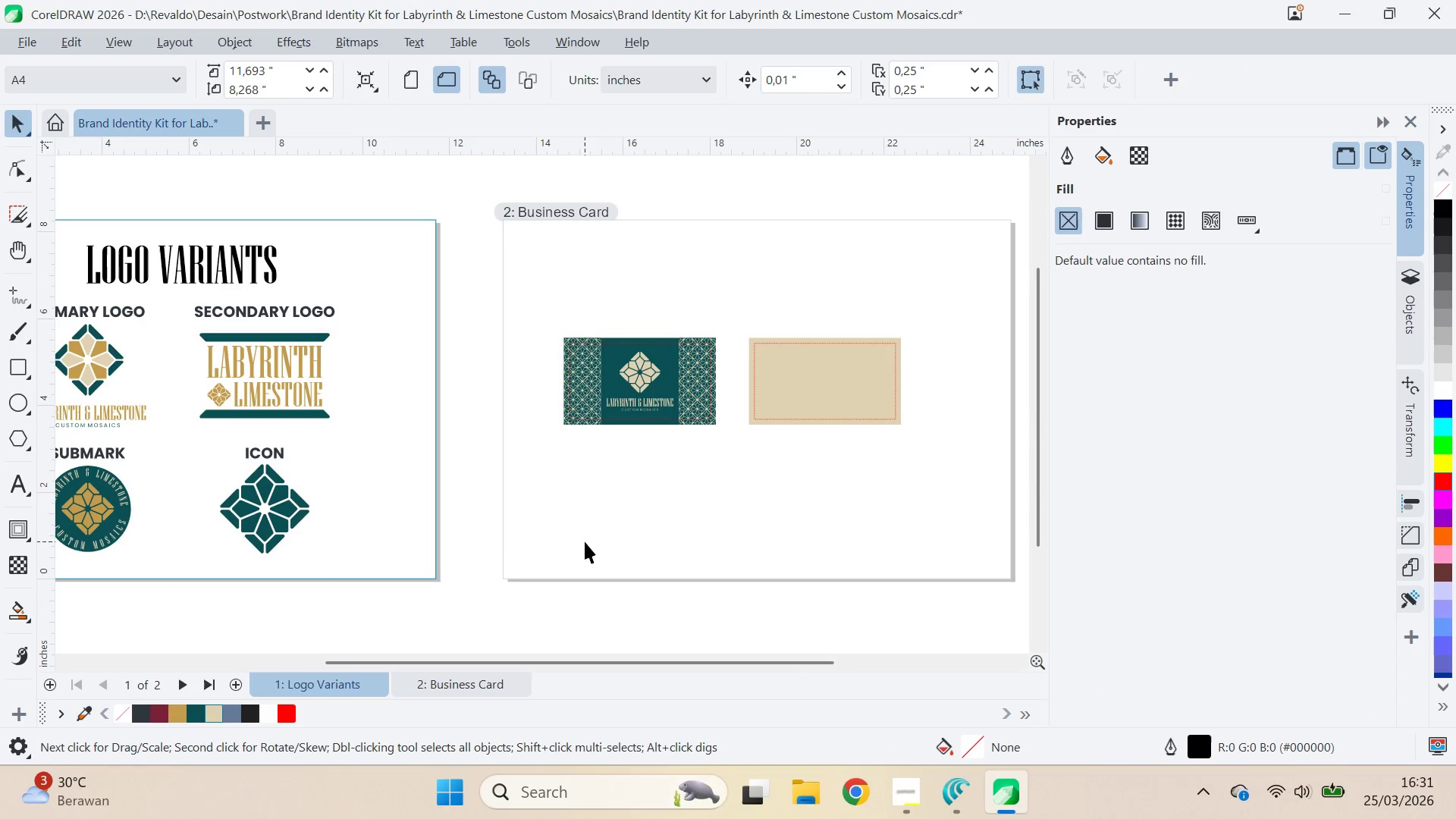 
left_click_drag(start_coordinate=[714, 486], to_coordinate=[527, 456])
 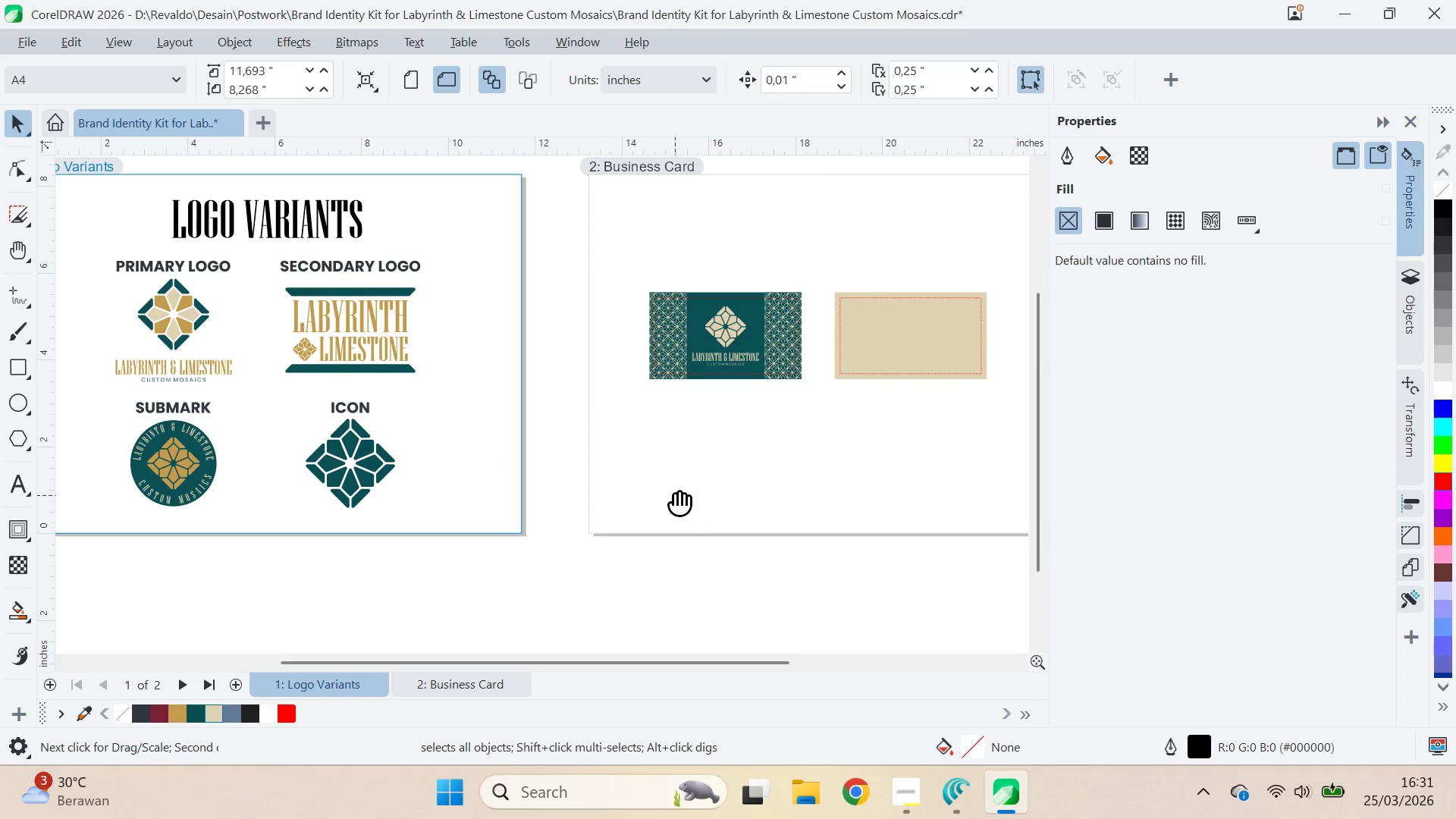 
left_click_drag(start_coordinate=[670, 494], to_coordinate=[585, 540])
 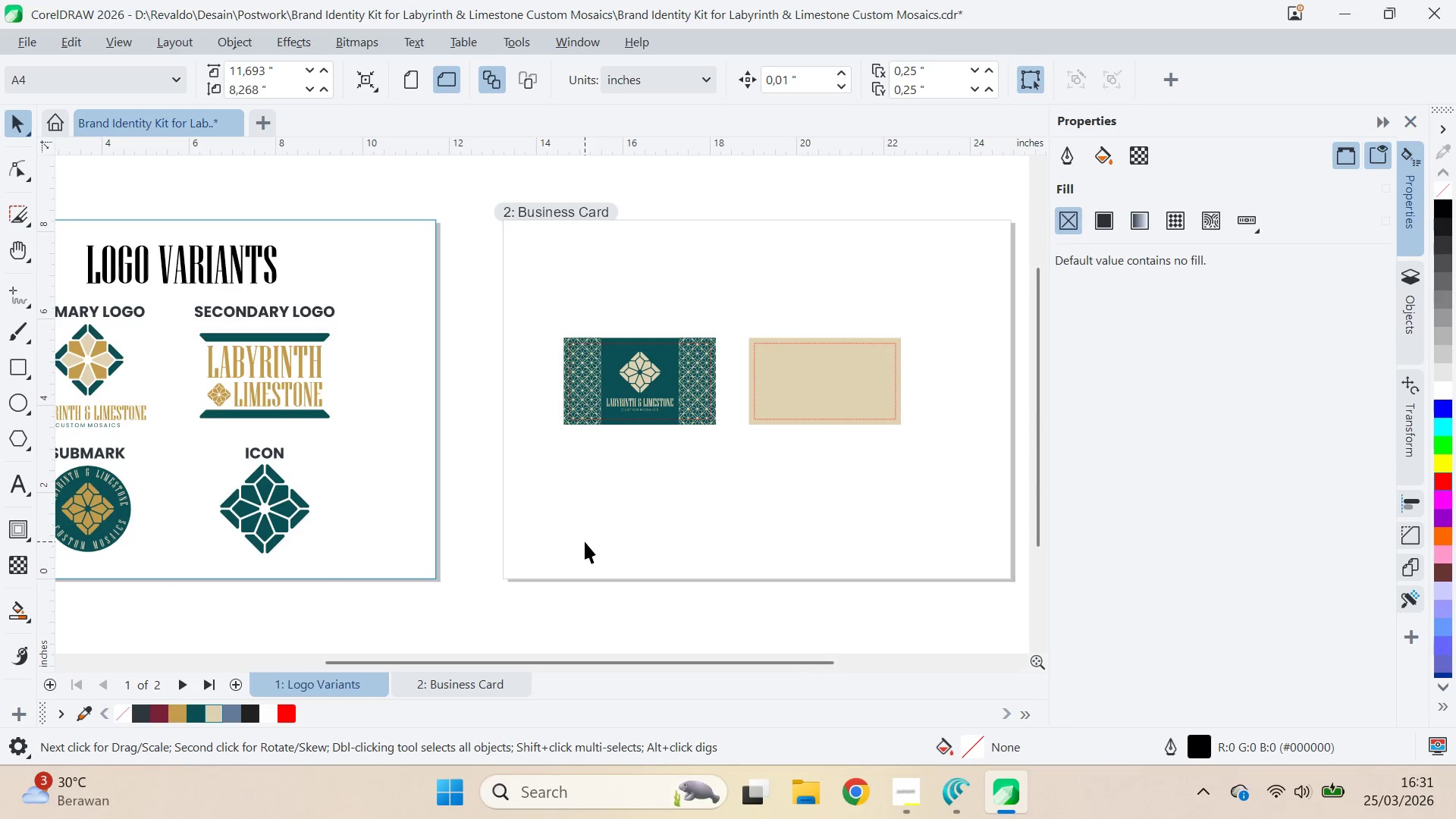 
key(Control+S)
 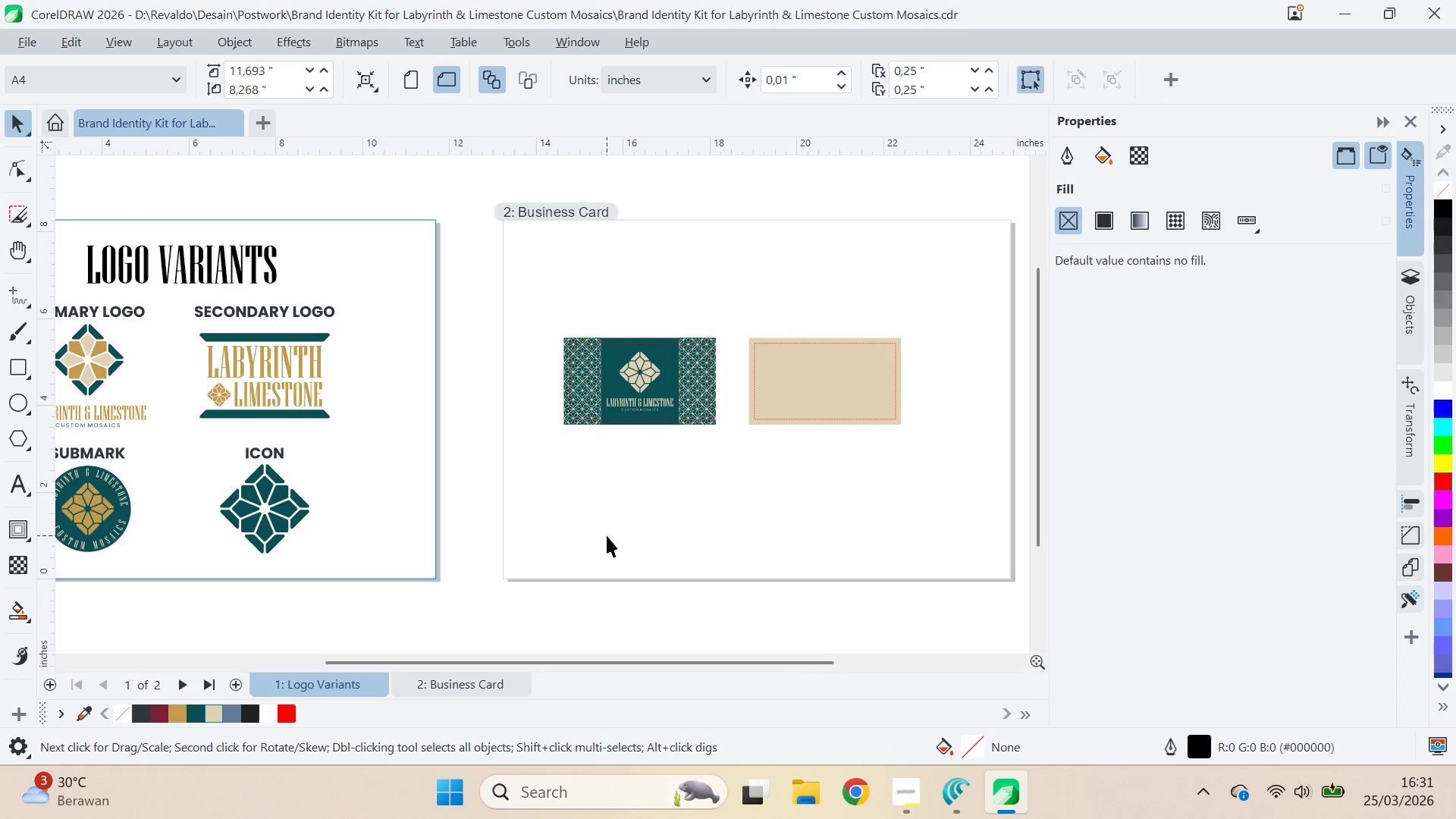 
key(Q)
 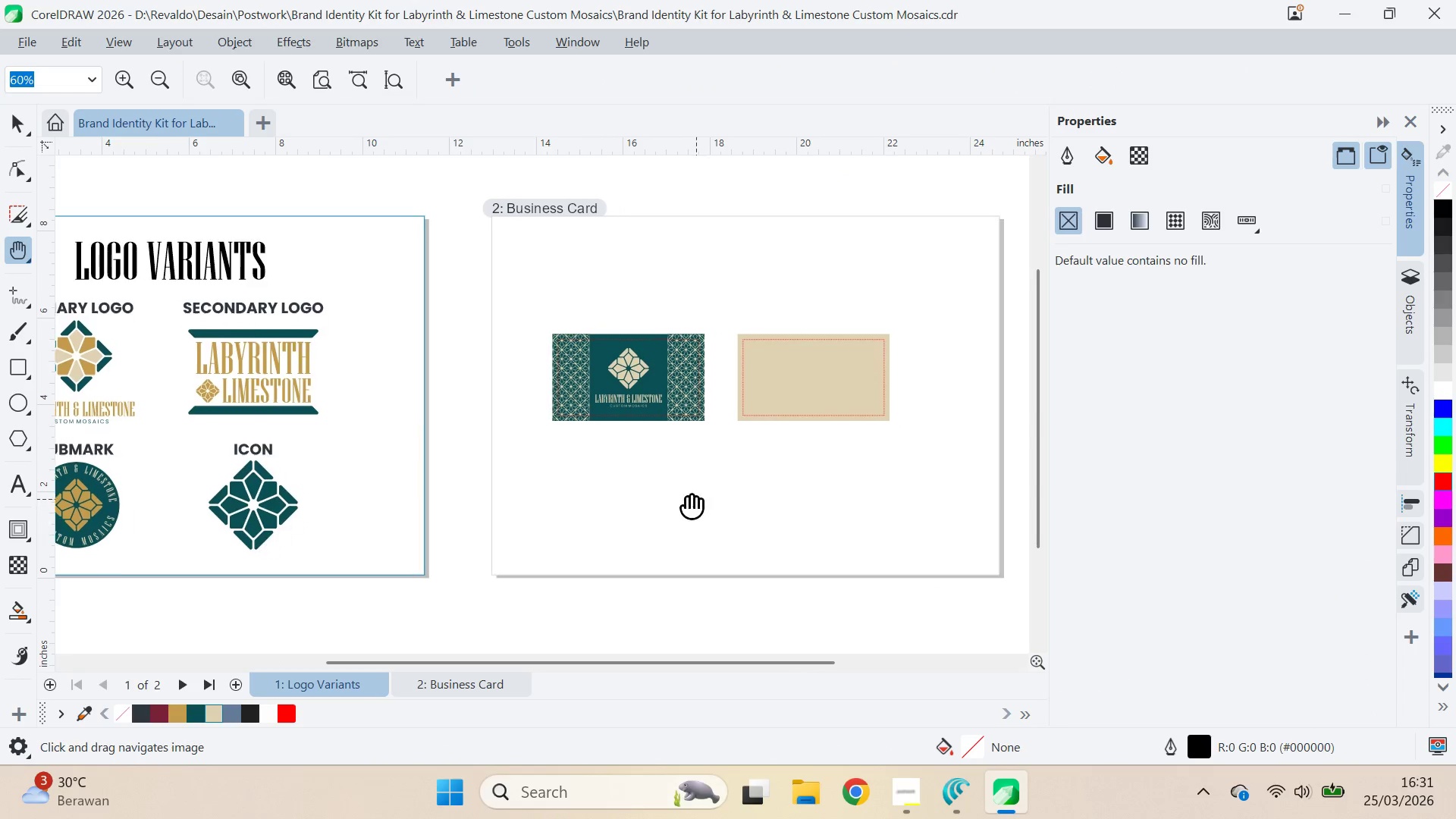 
left_click_drag(start_coordinate=[708, 503], to_coordinate=[601, 485])
 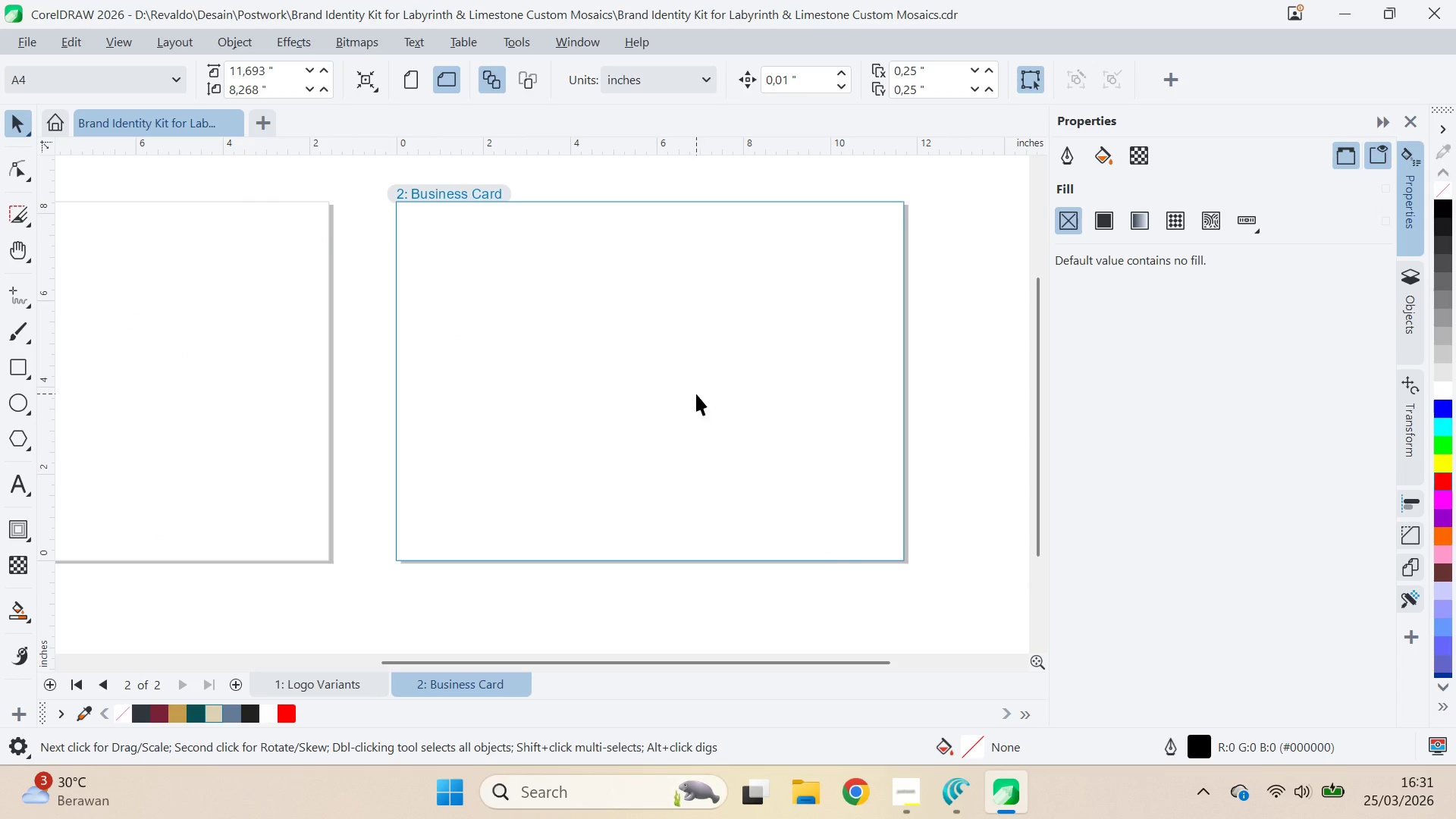 
type(vqv)
 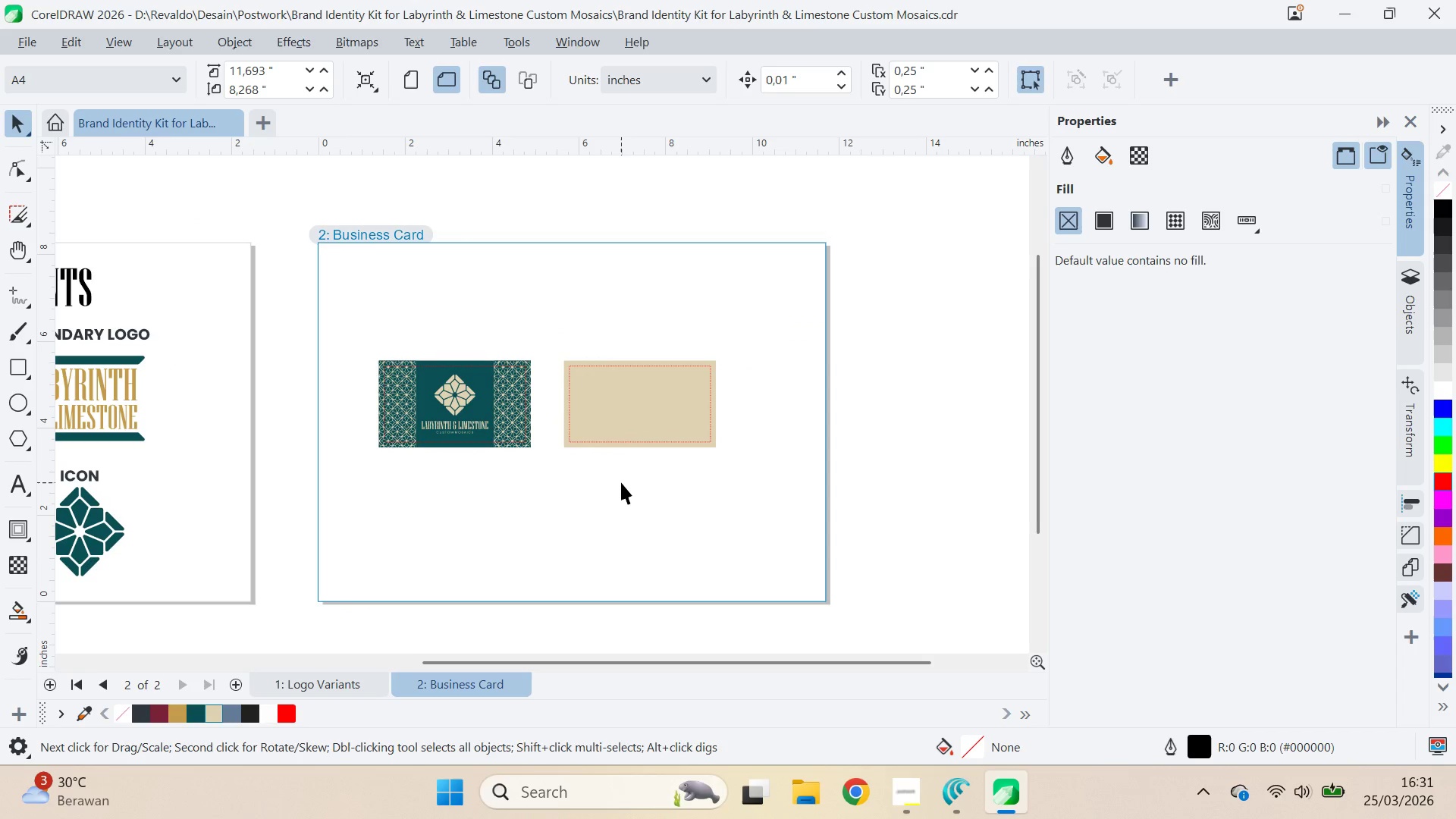 
left_click_drag(start_coordinate=[668, 419], to_coordinate=[522, 526])
 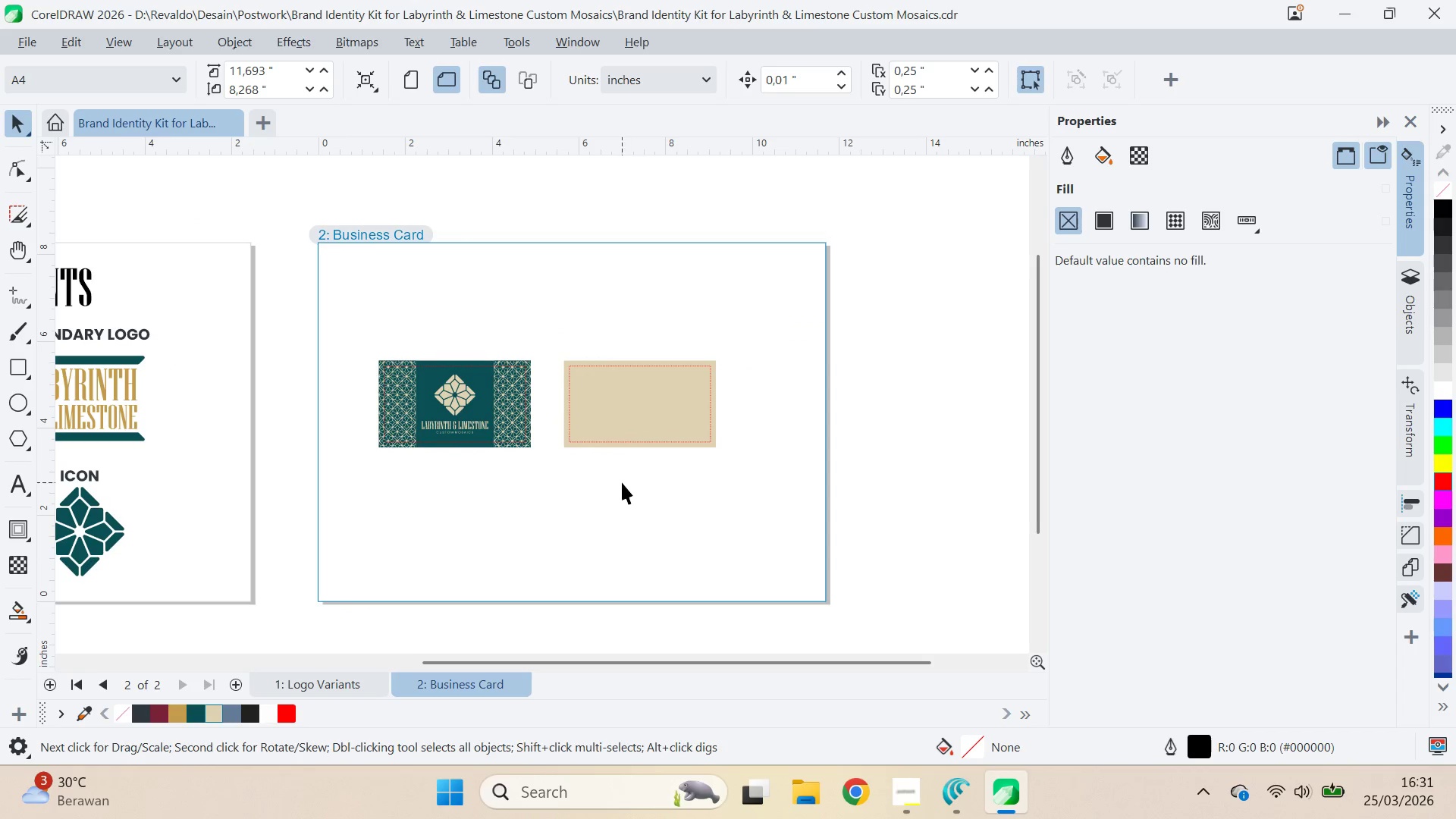 
scroll: coordinate [623, 479], scroll_direction: up, amount: 8.0
 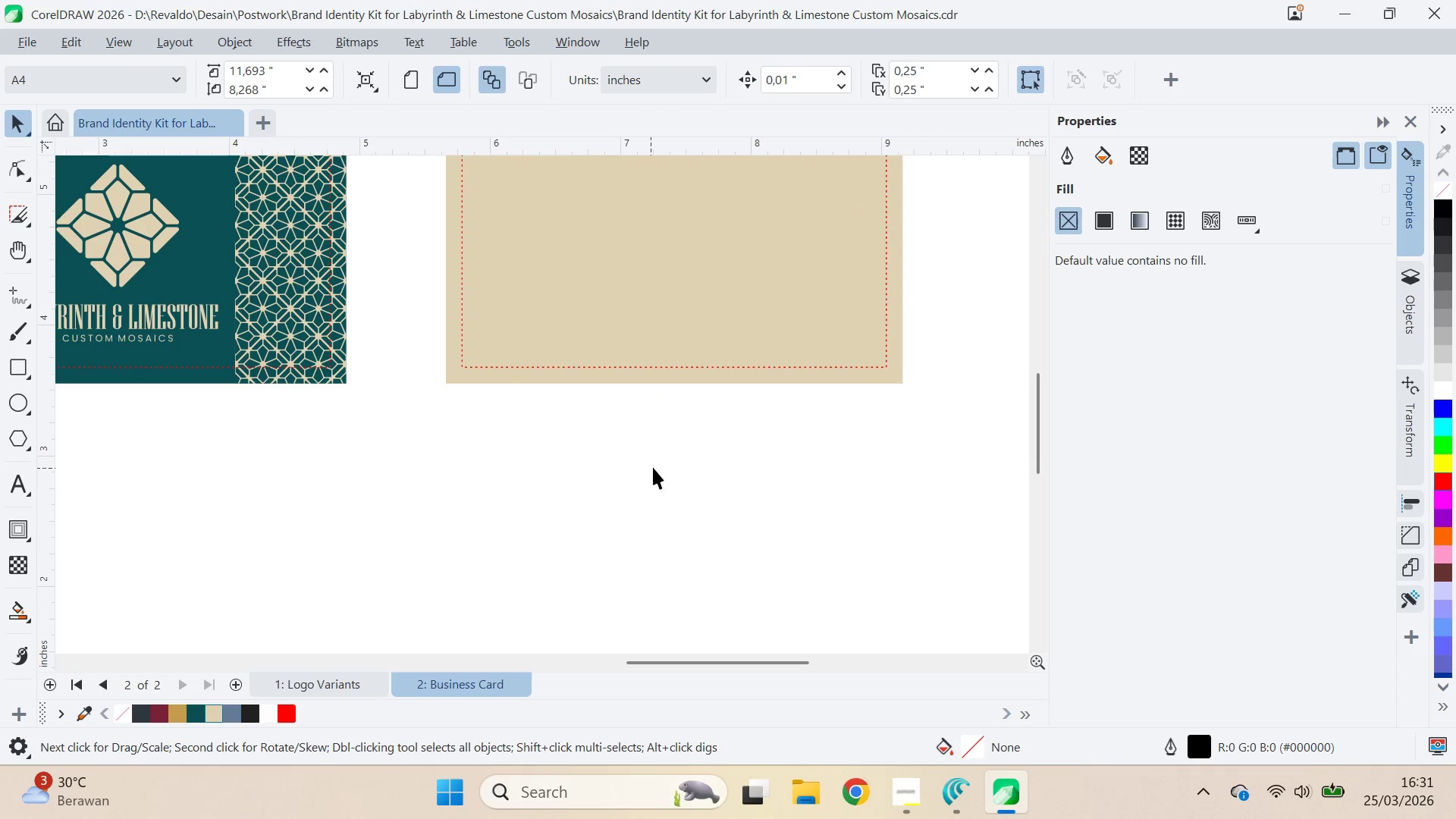 
key(Q)
 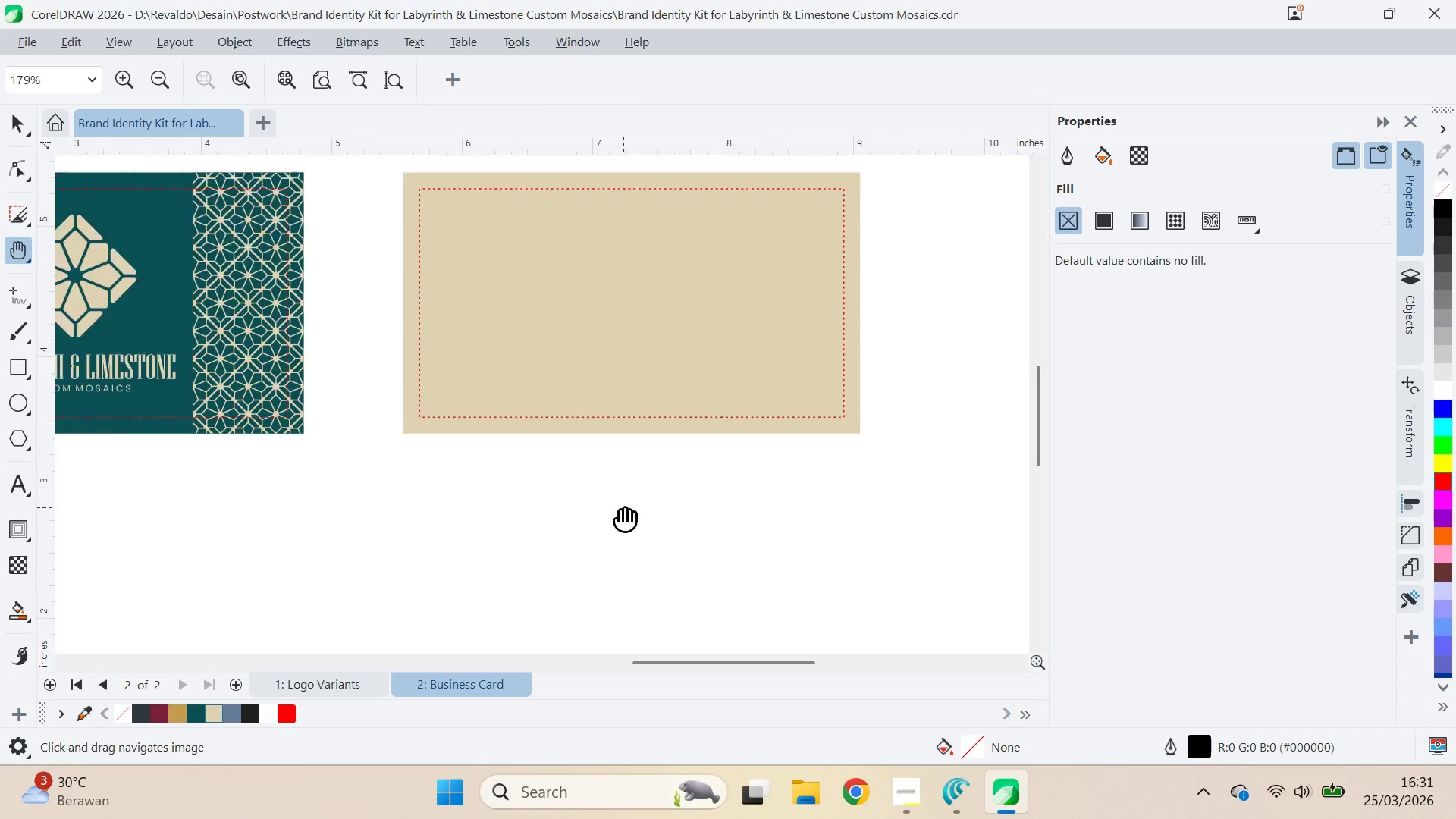 
left_click_drag(start_coordinate=[666, 457], to_coordinate=[607, 551])
 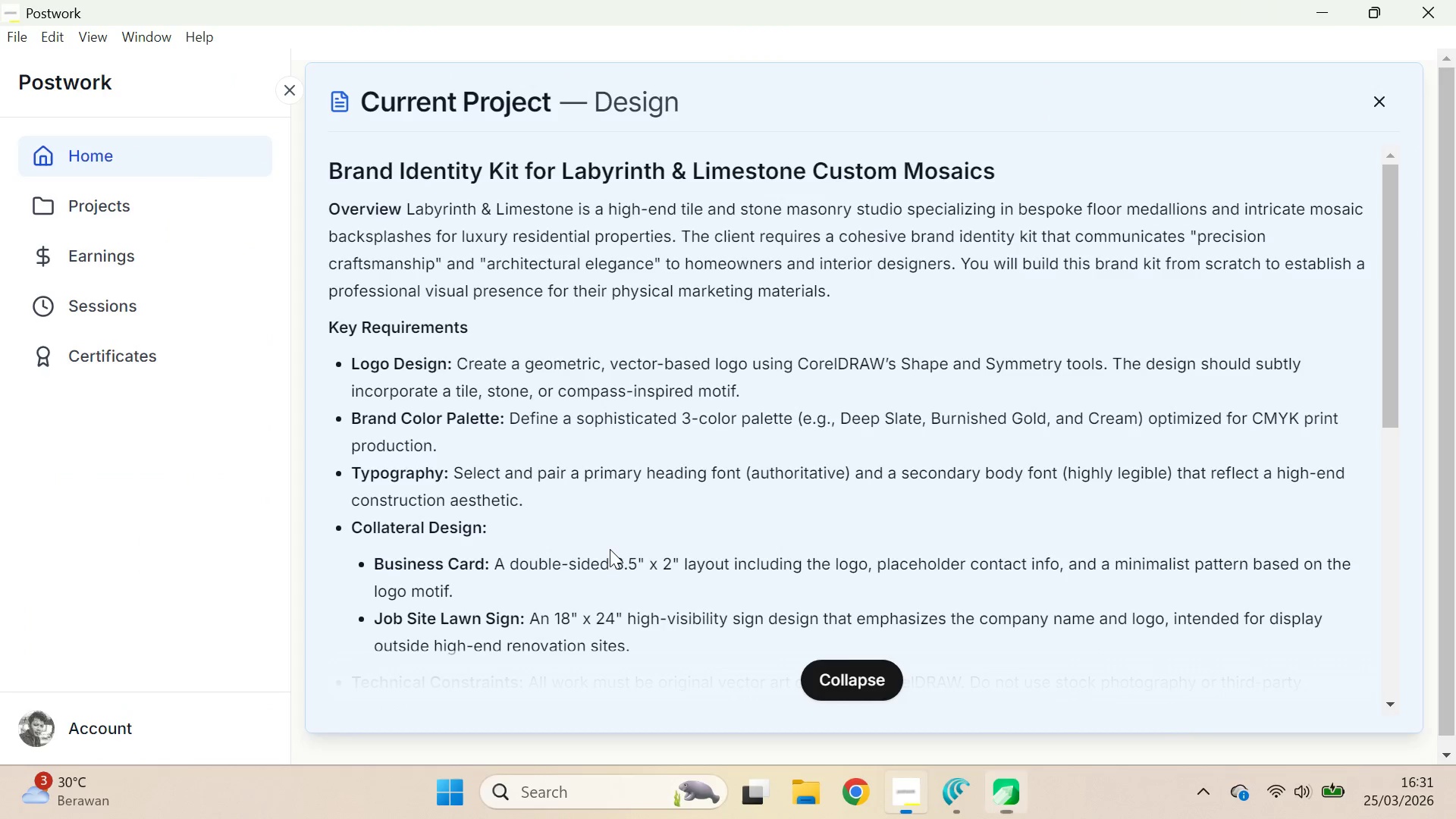 
key(V)
 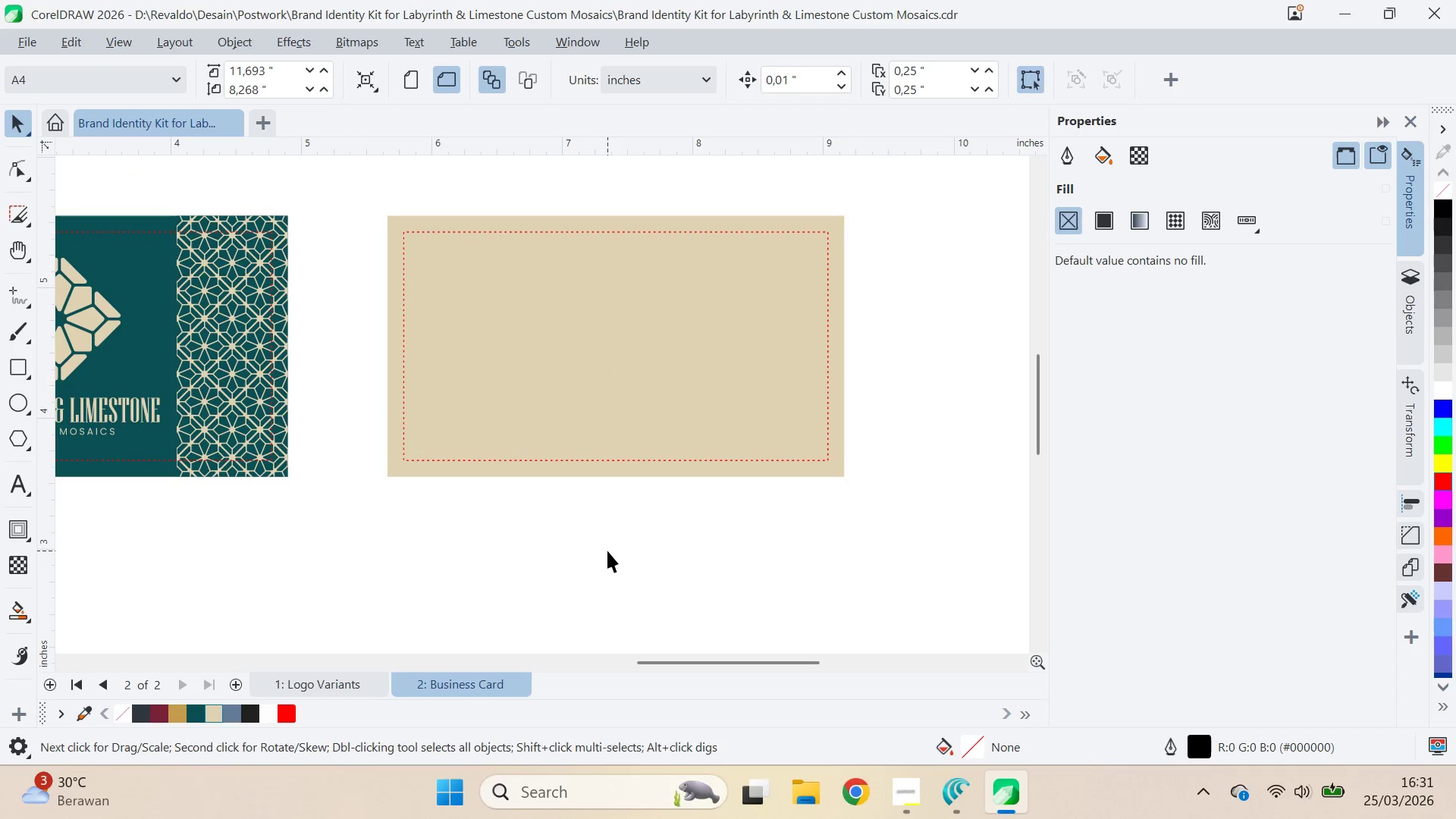 
key(Alt+AltLeft)
 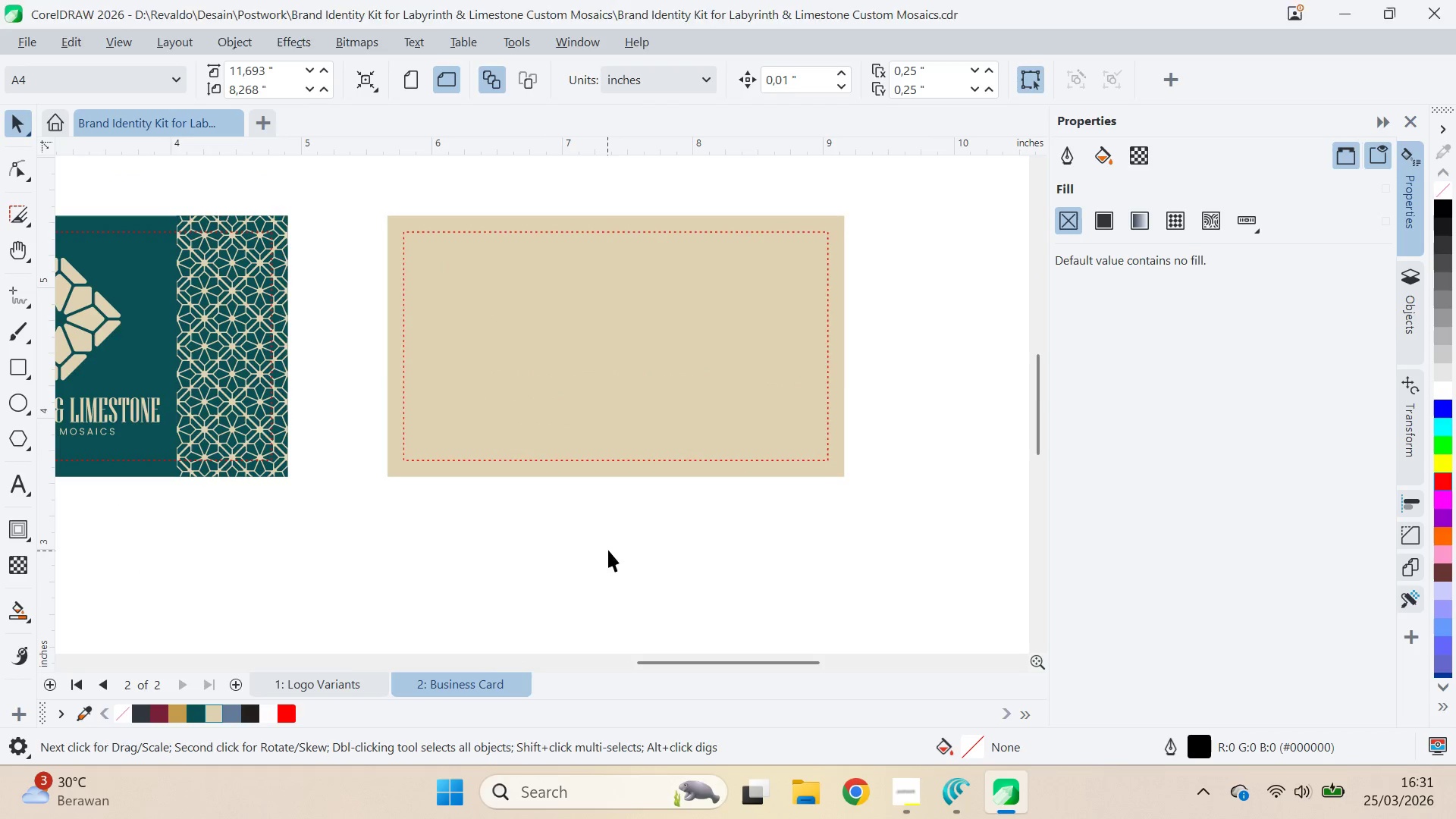 
key(Alt+Tab)